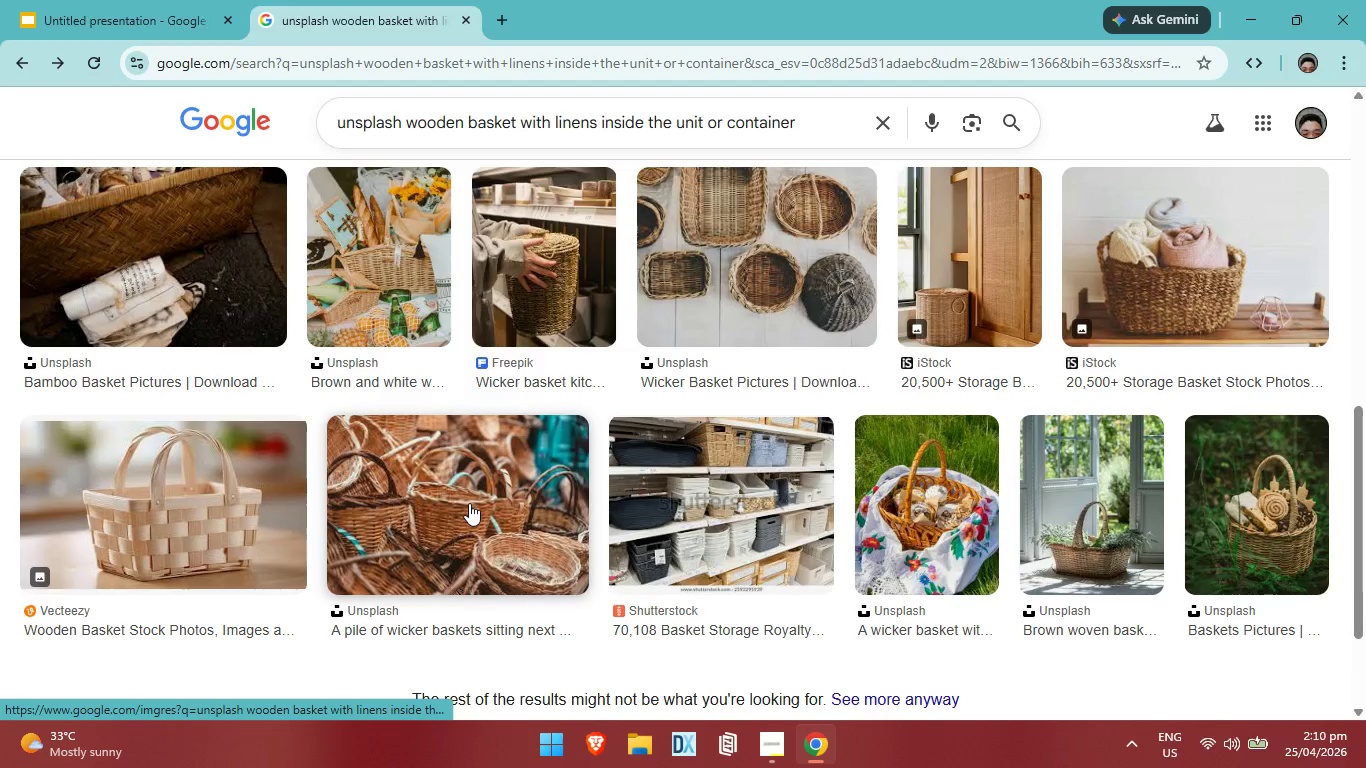 
scroll: coordinate [570, 467], scroll_direction: up, amount: 10.0
 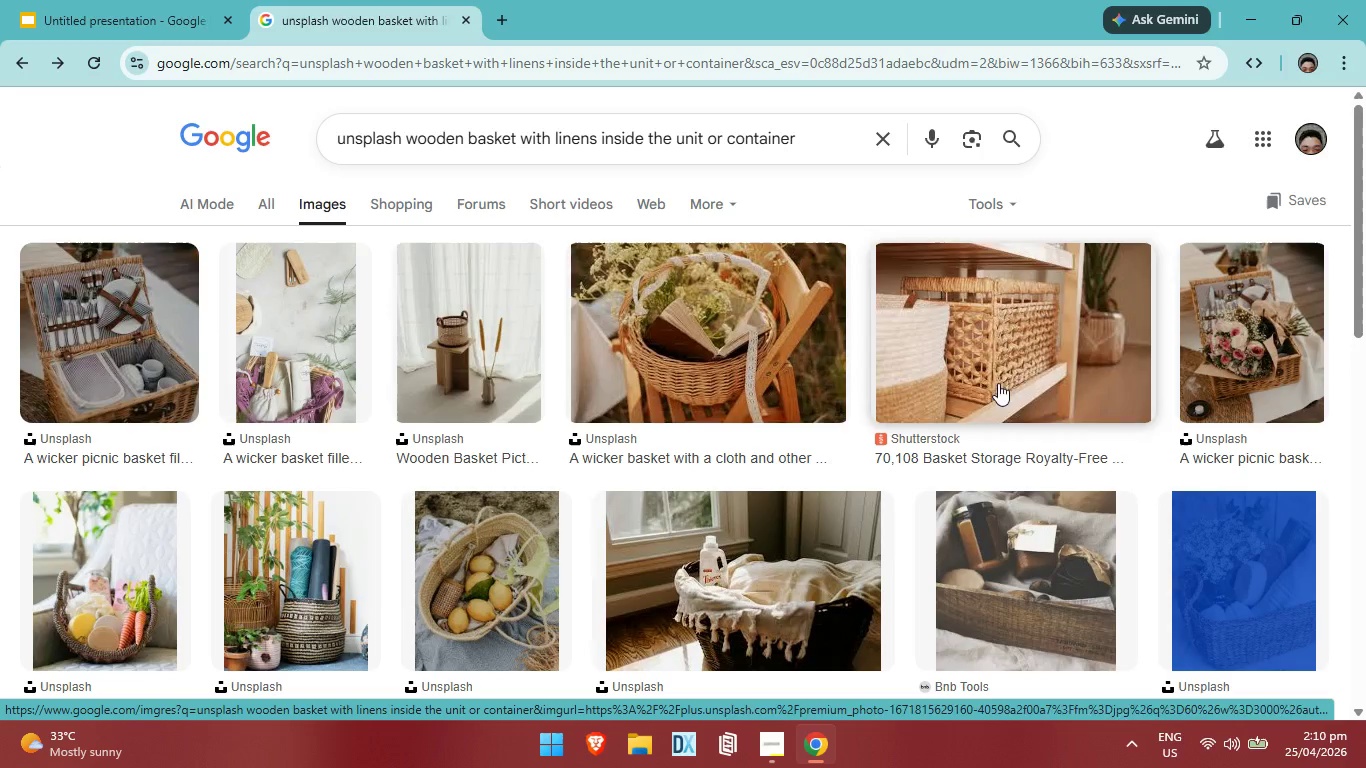 
scroll: coordinate [806, 409], scroll_direction: none, amount: 0.0
 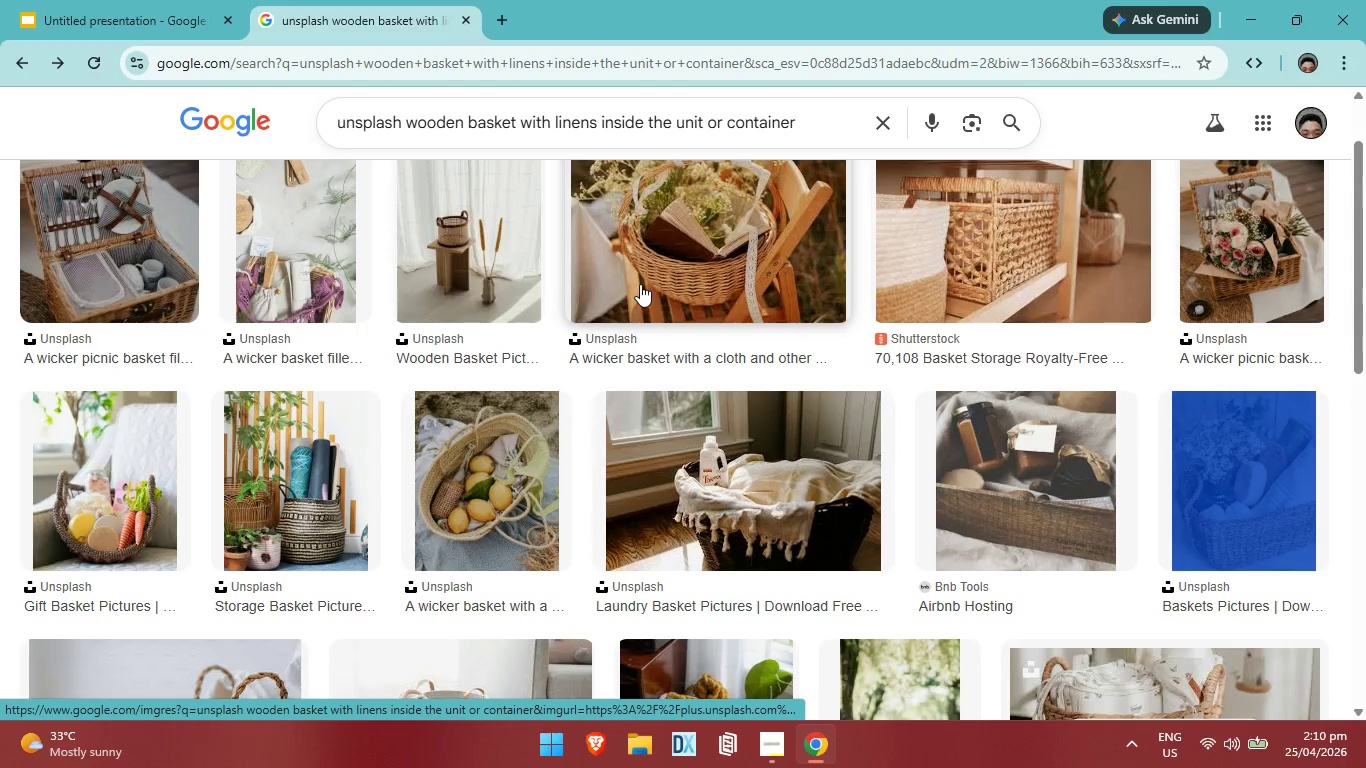 
left_click([709, 262])
 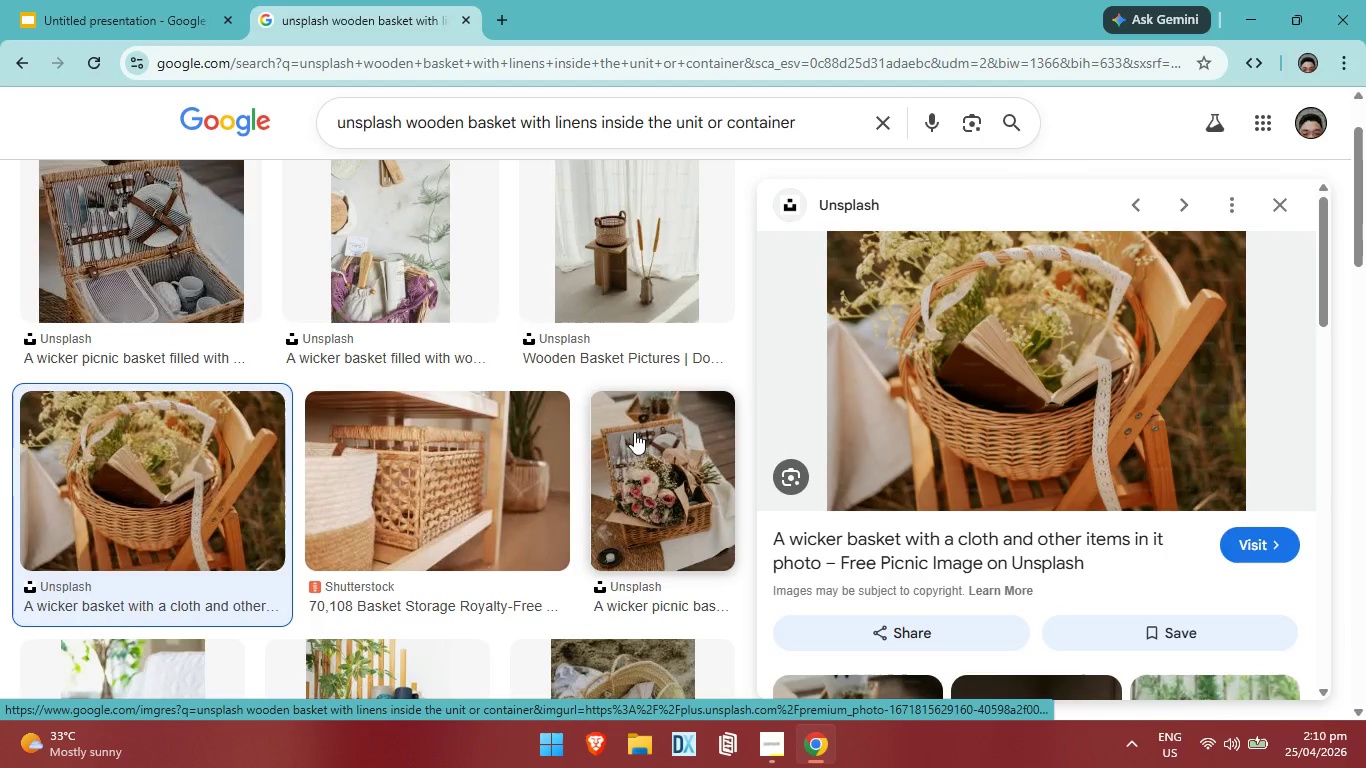 
left_click([371, 268])
 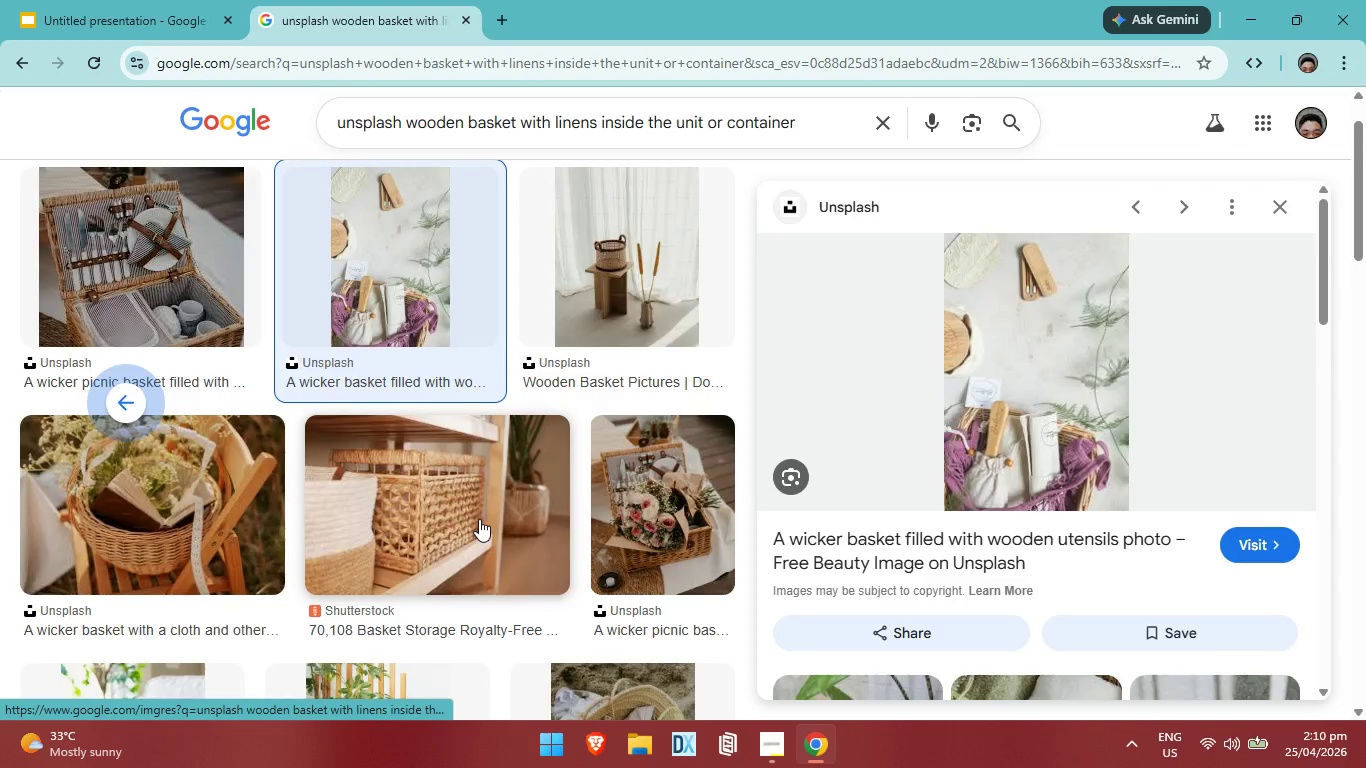 
scroll: coordinate [941, 530], scroll_direction: down, amount: 4.0
 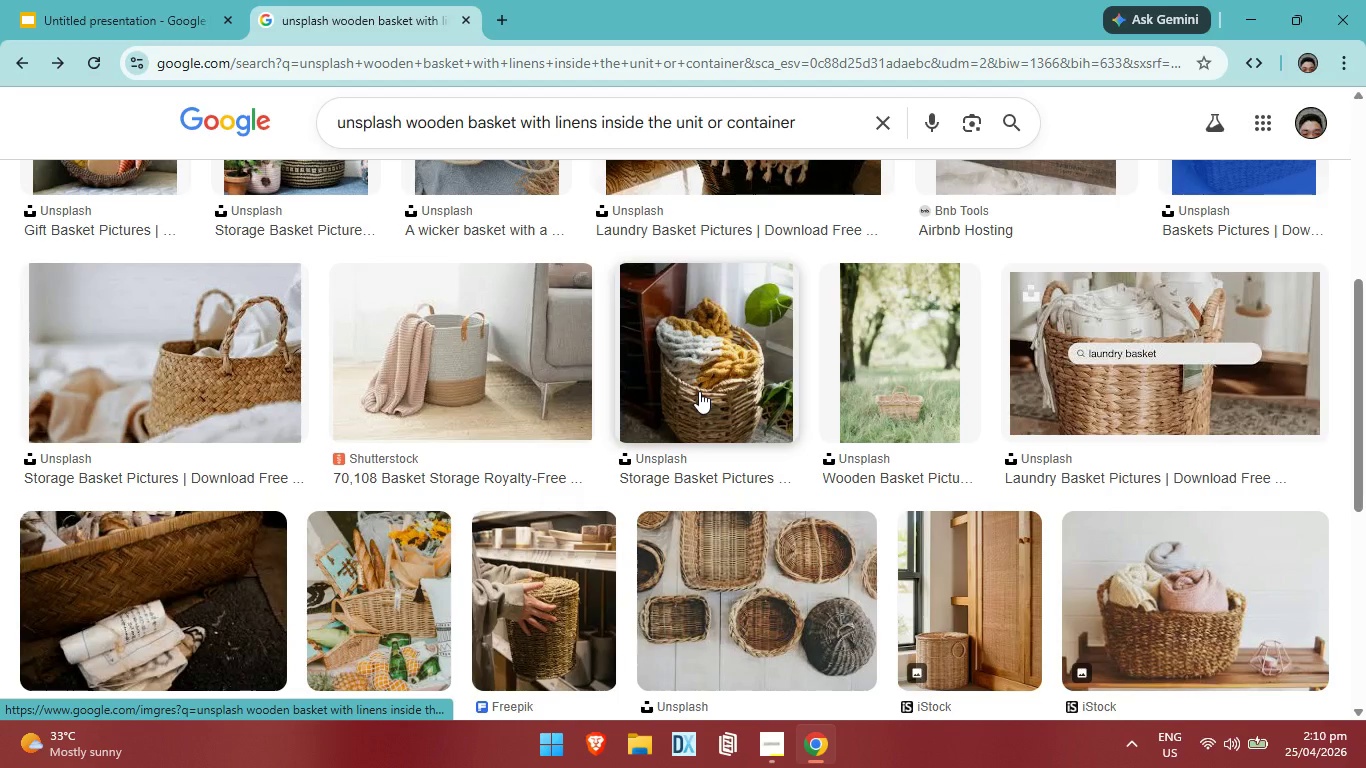 
left_click([699, 391])
 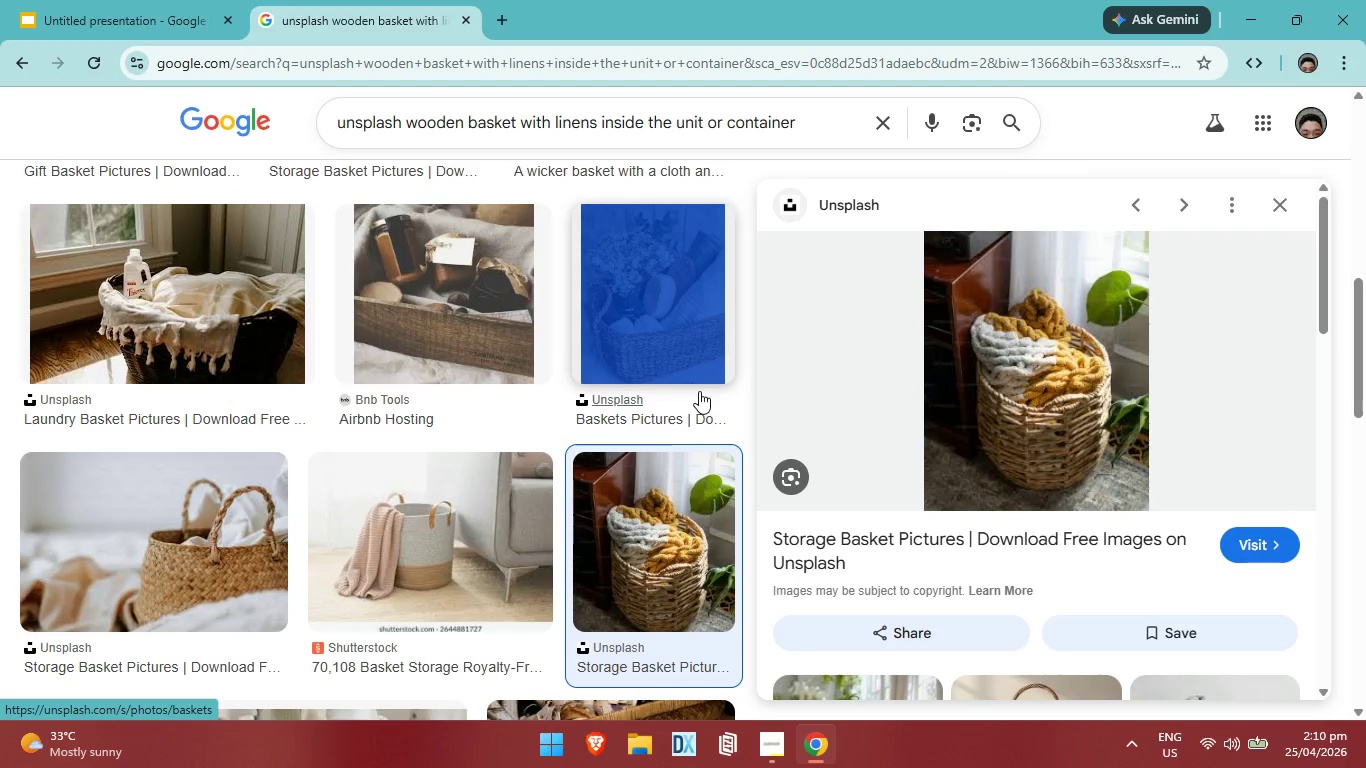 
scroll: coordinate [513, 371], scroll_direction: up, amount: 7.0
 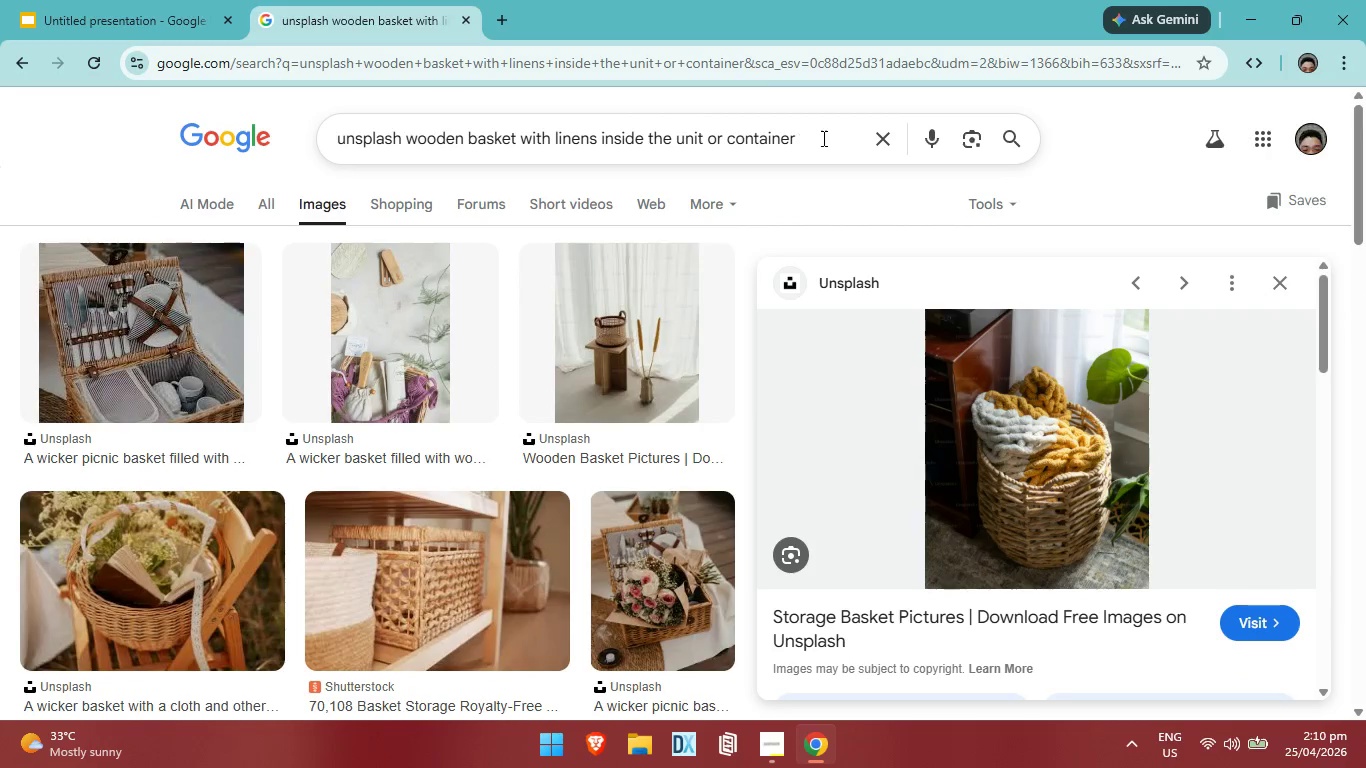 
left_click([824, 137])
 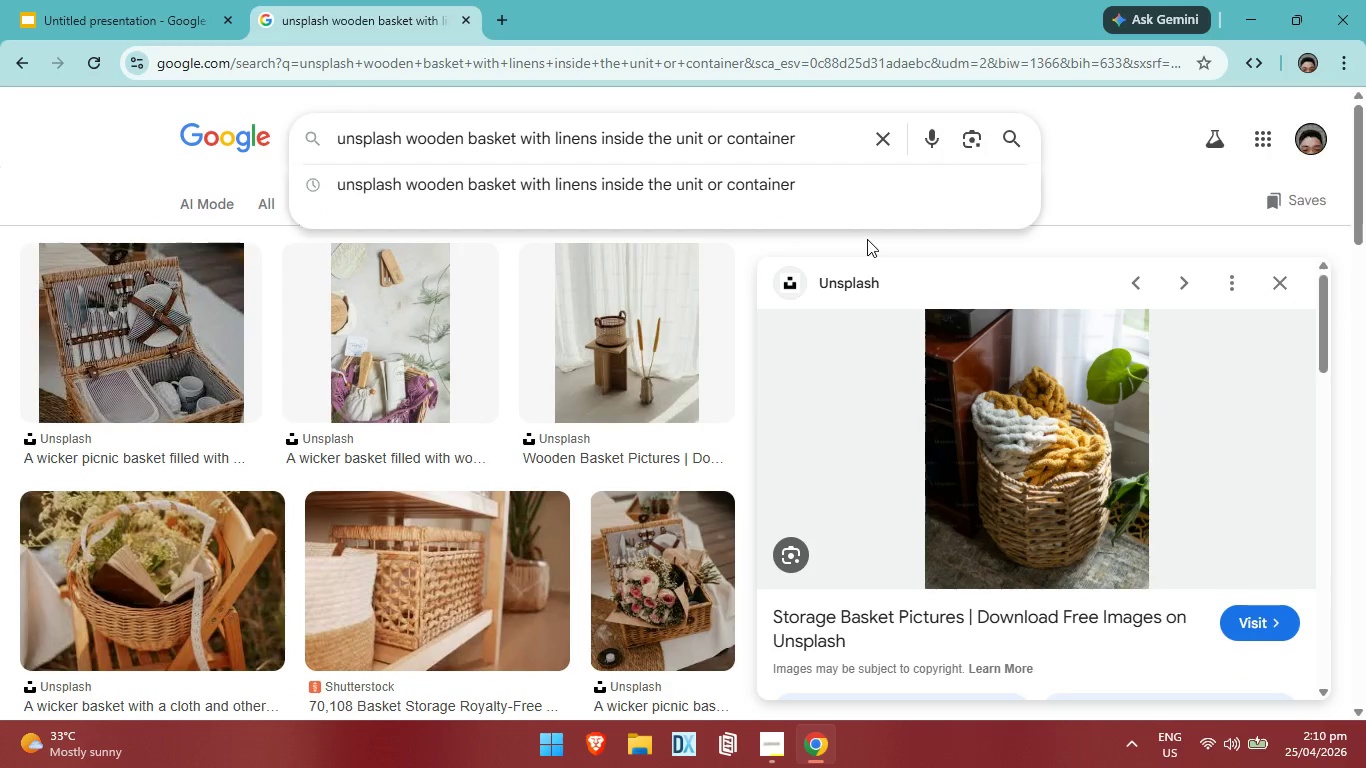 
hold_key(key=Backspace, duration=1.03)
 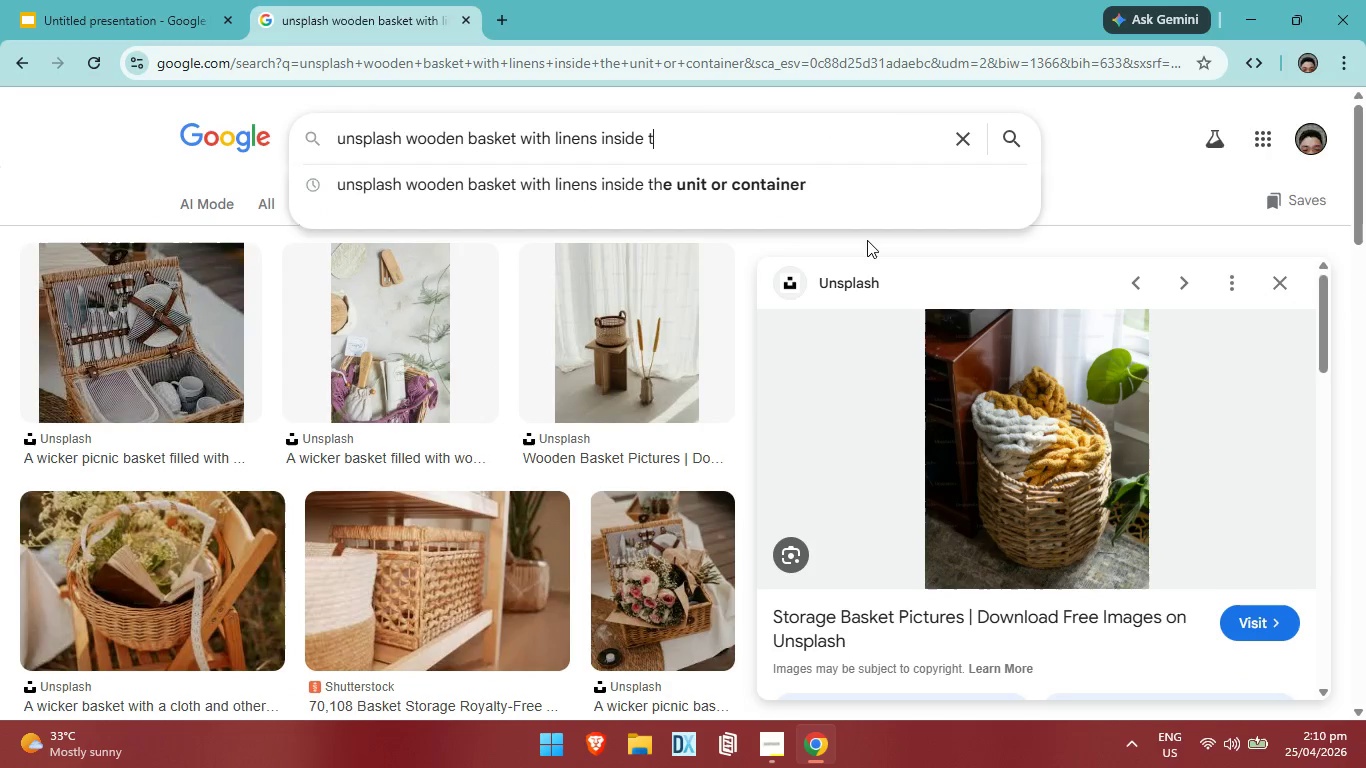 
key(Backspace)
 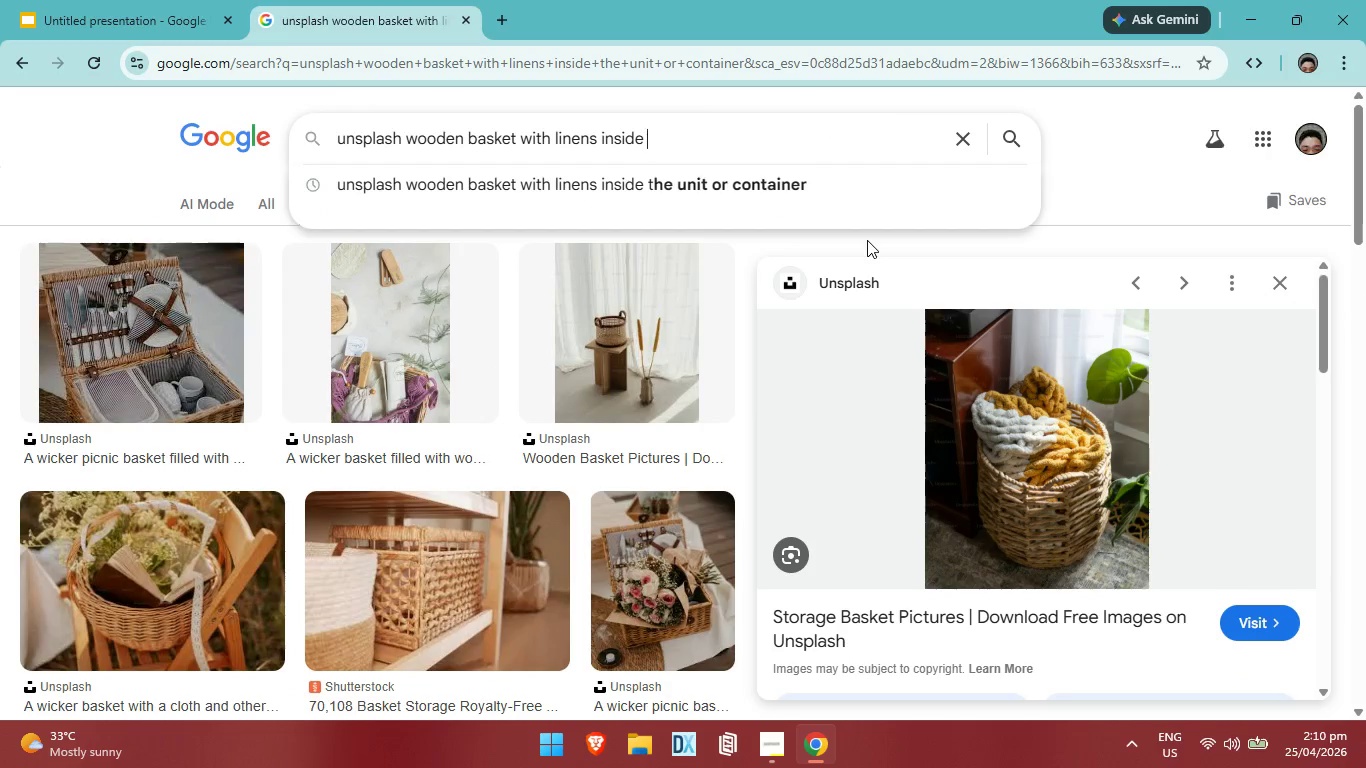 
key(Backspace)
 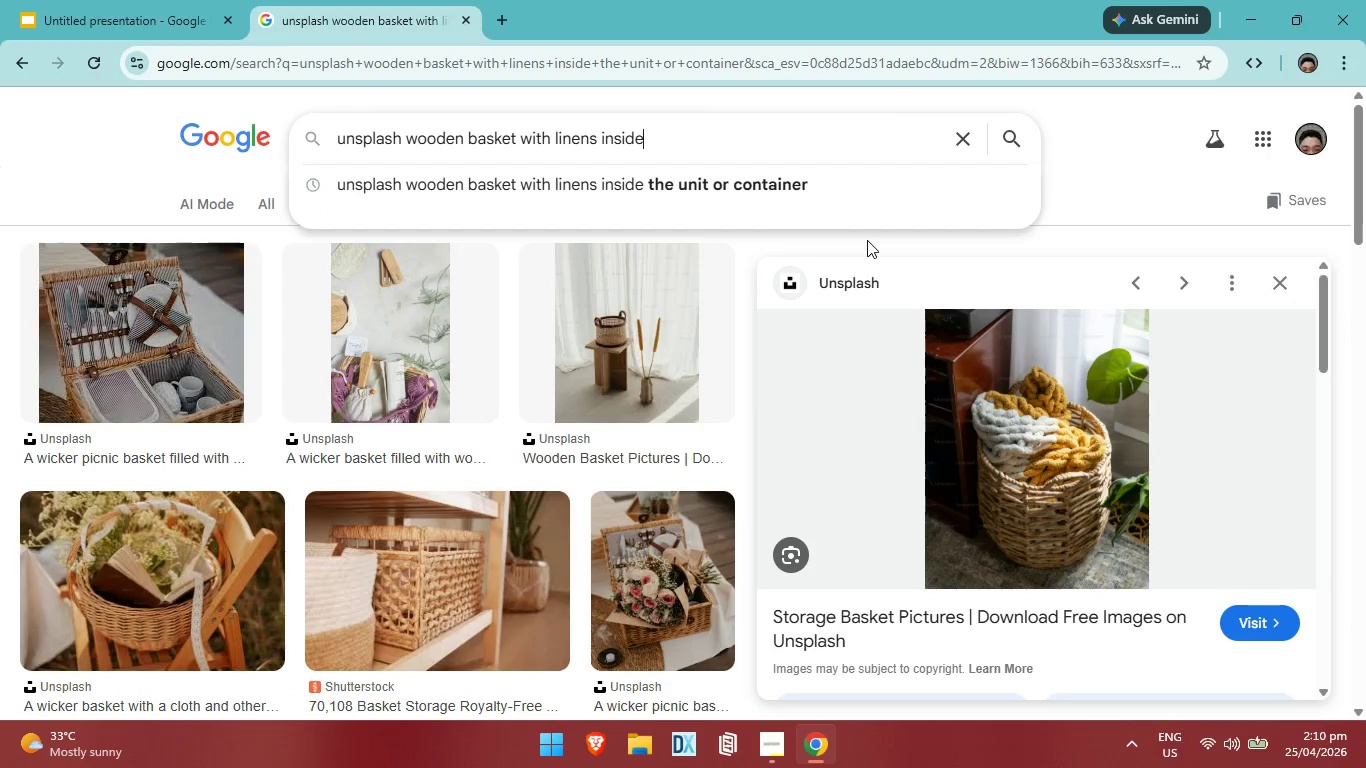 
key(Backspace)
 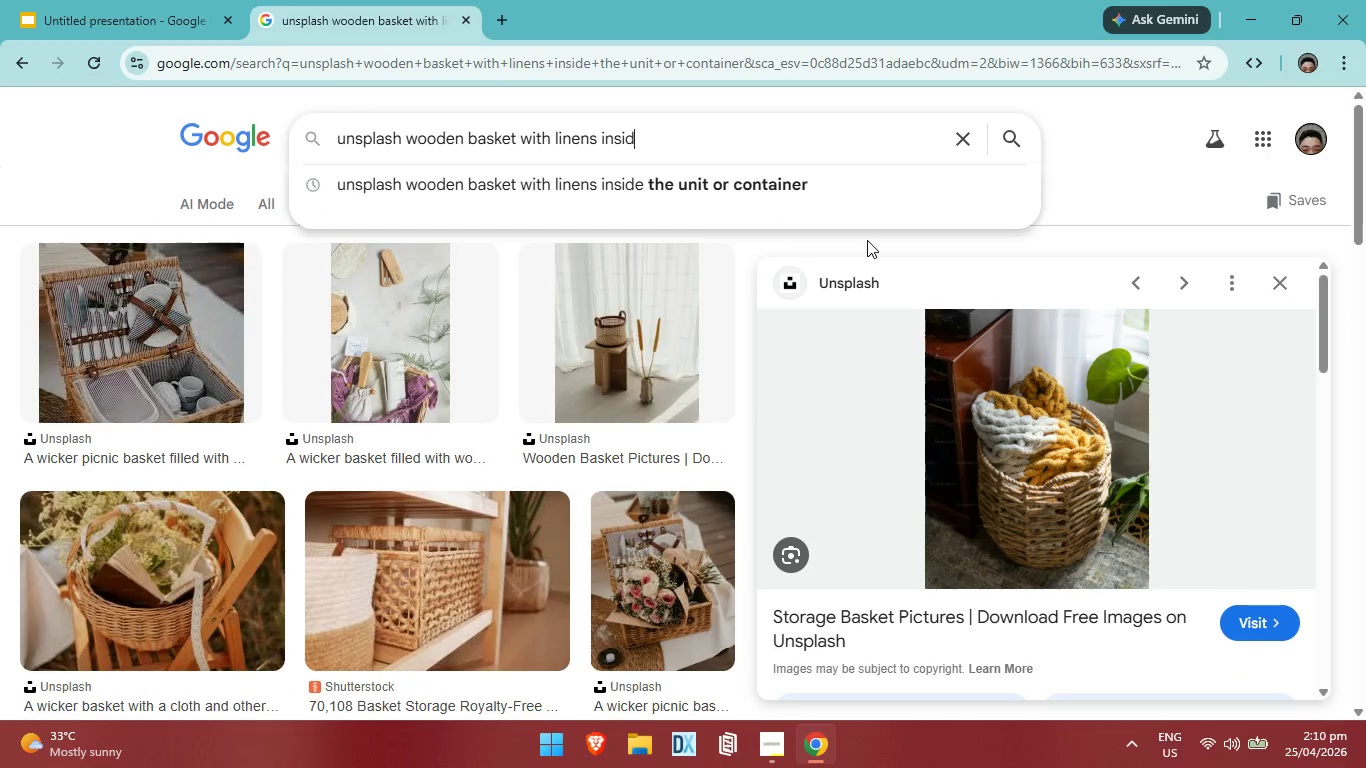 
key(Backspace)
 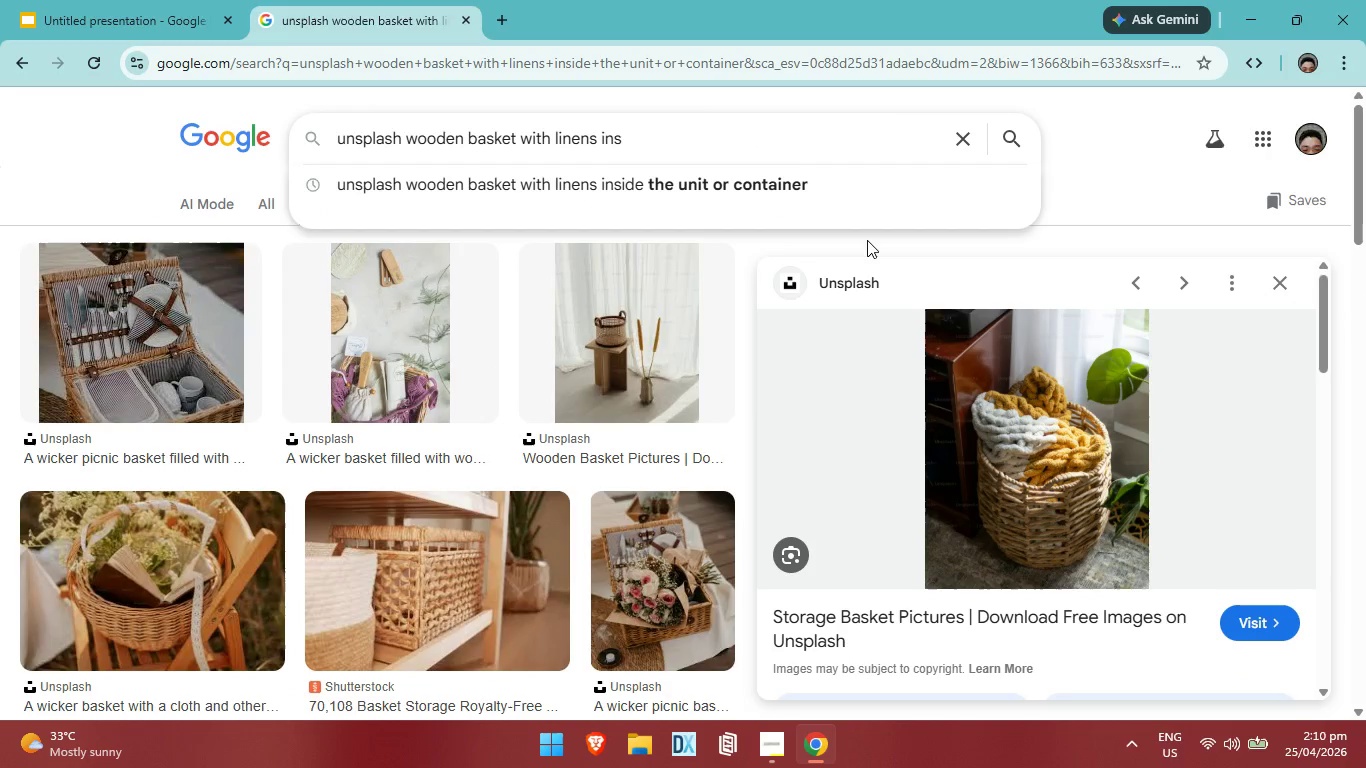 
key(Backspace)
 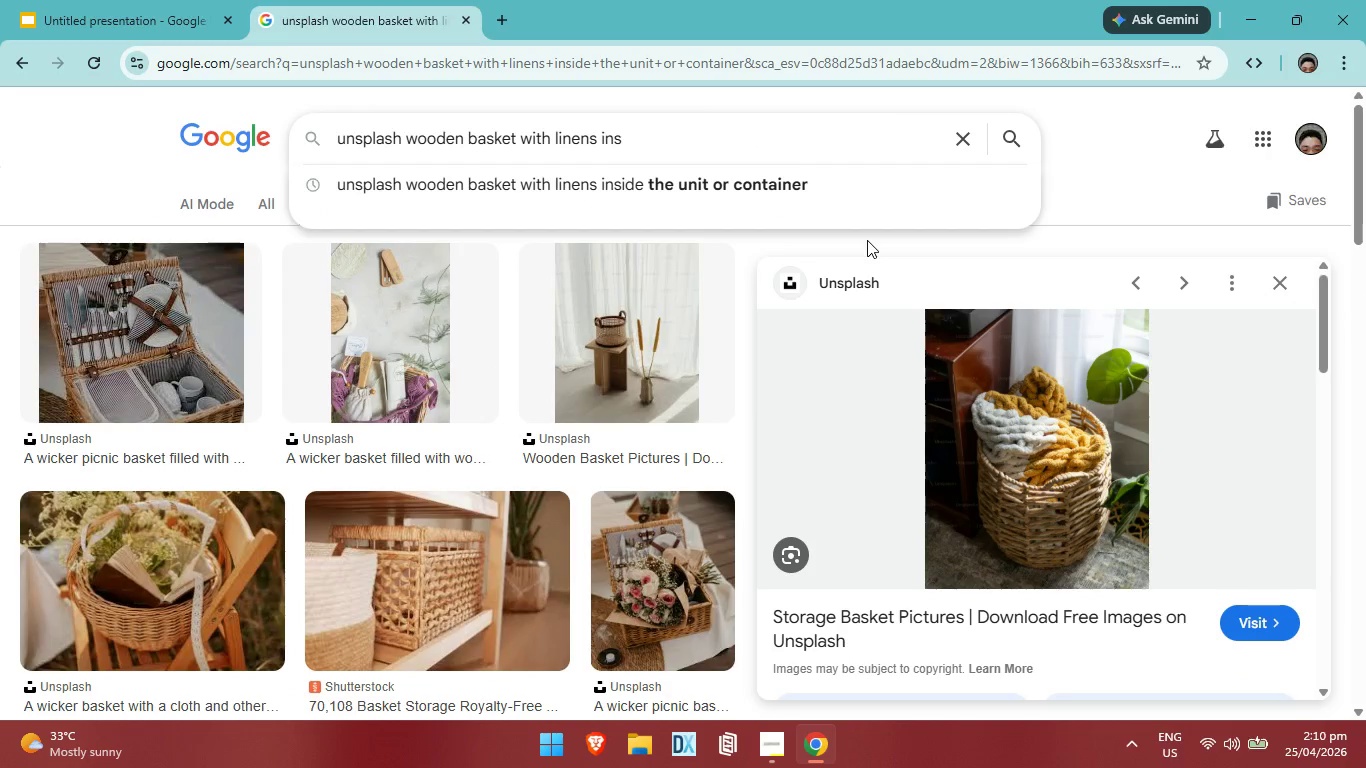 
key(Backspace)
 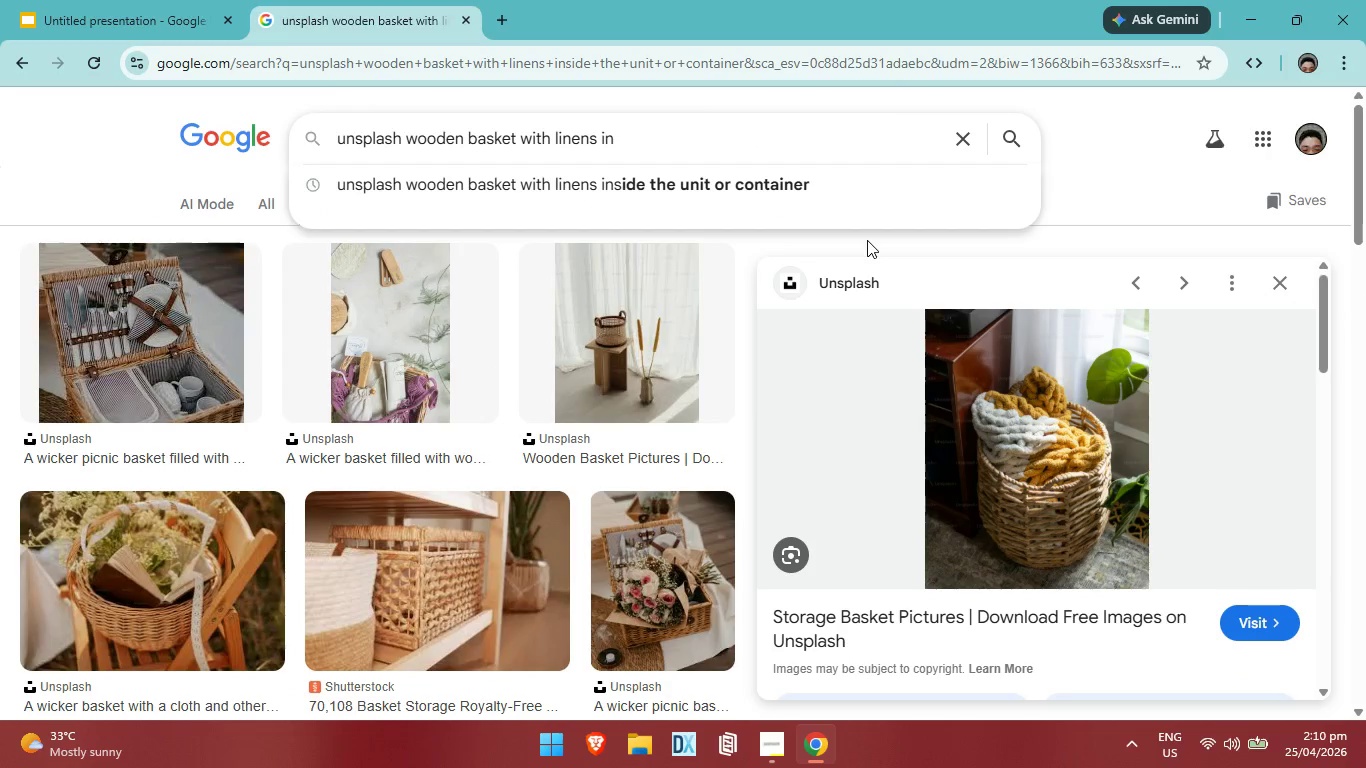 
key(Backspace)
 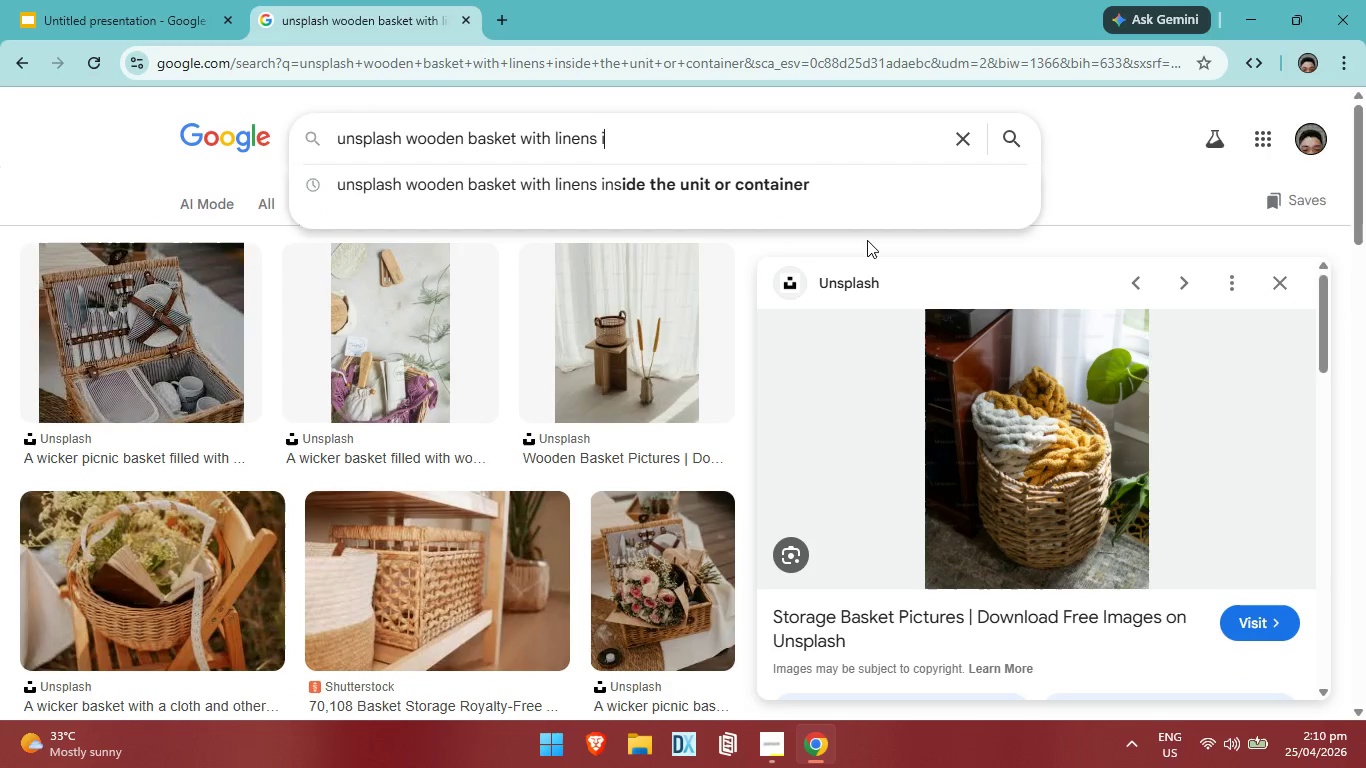 
key(Backspace)
 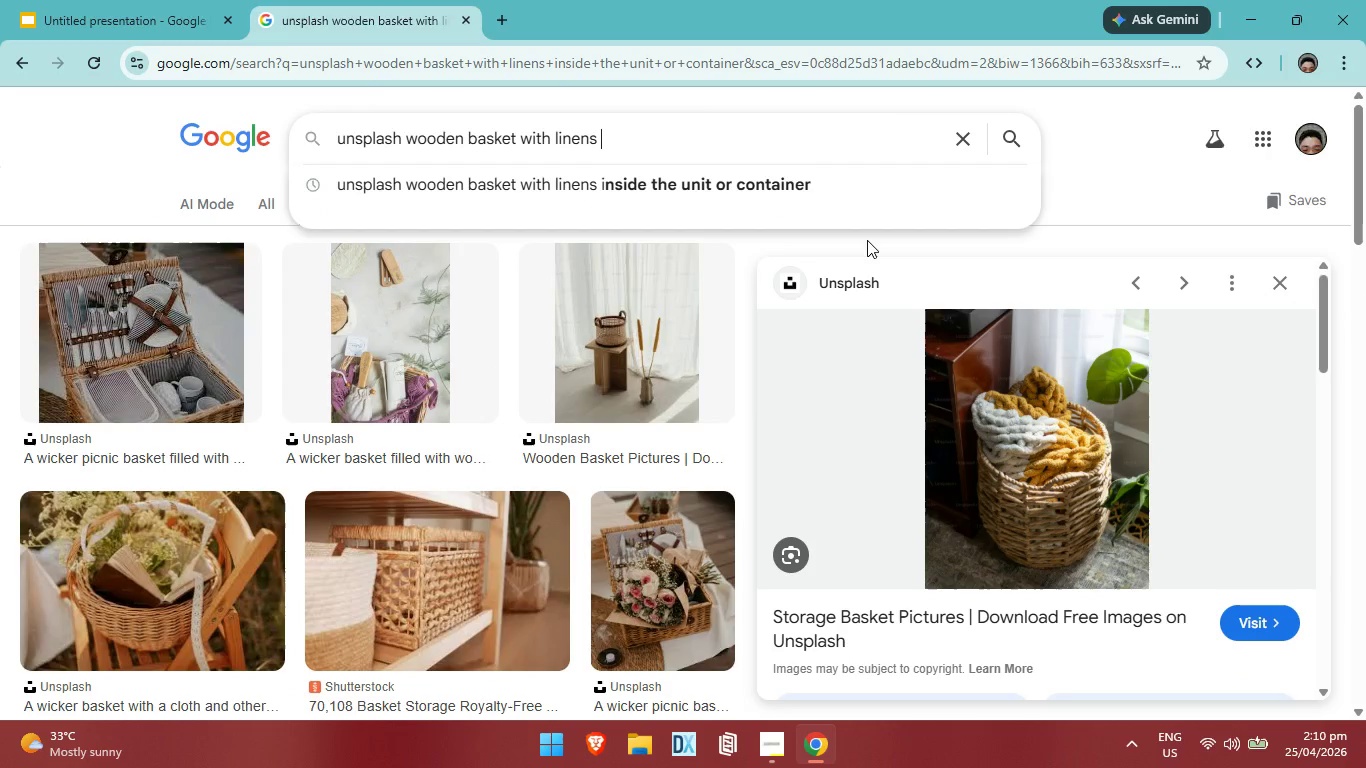 
key(Backspace)
 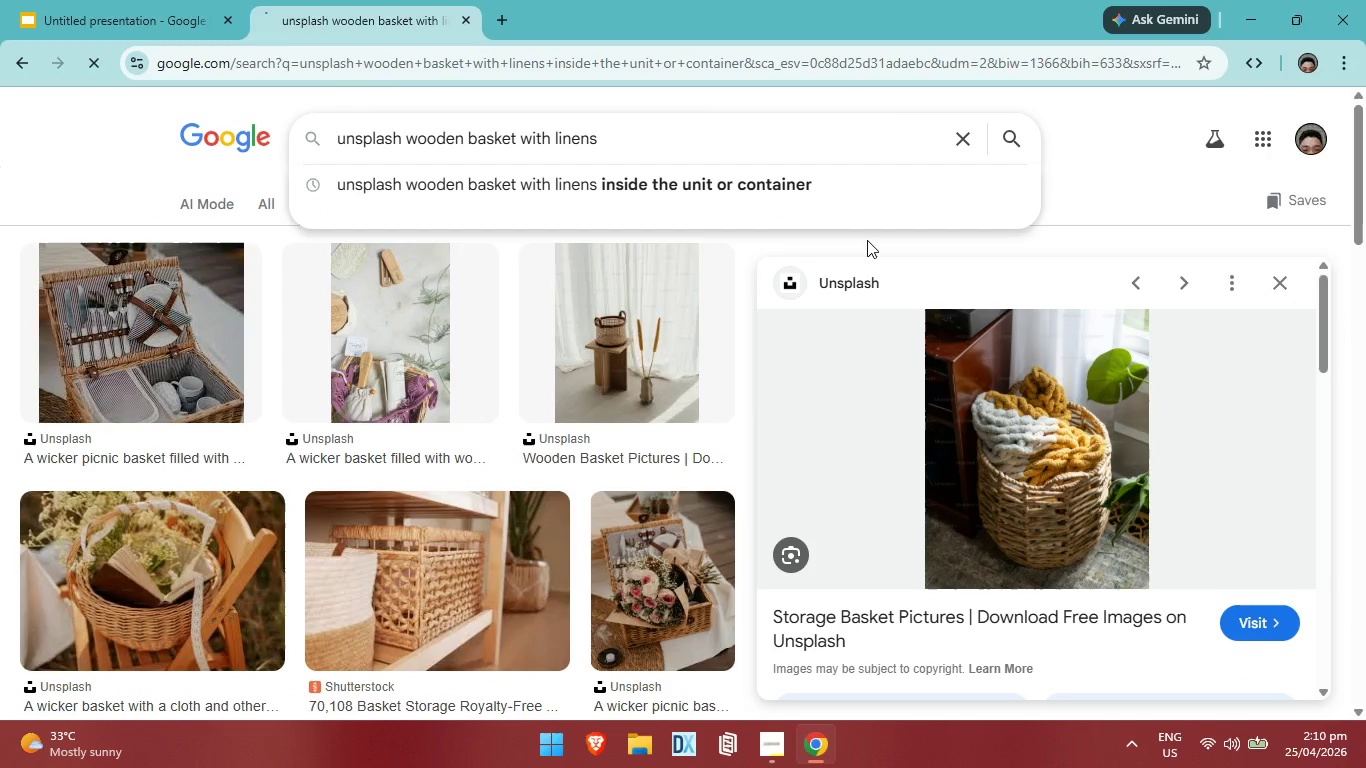 
key(Enter)
 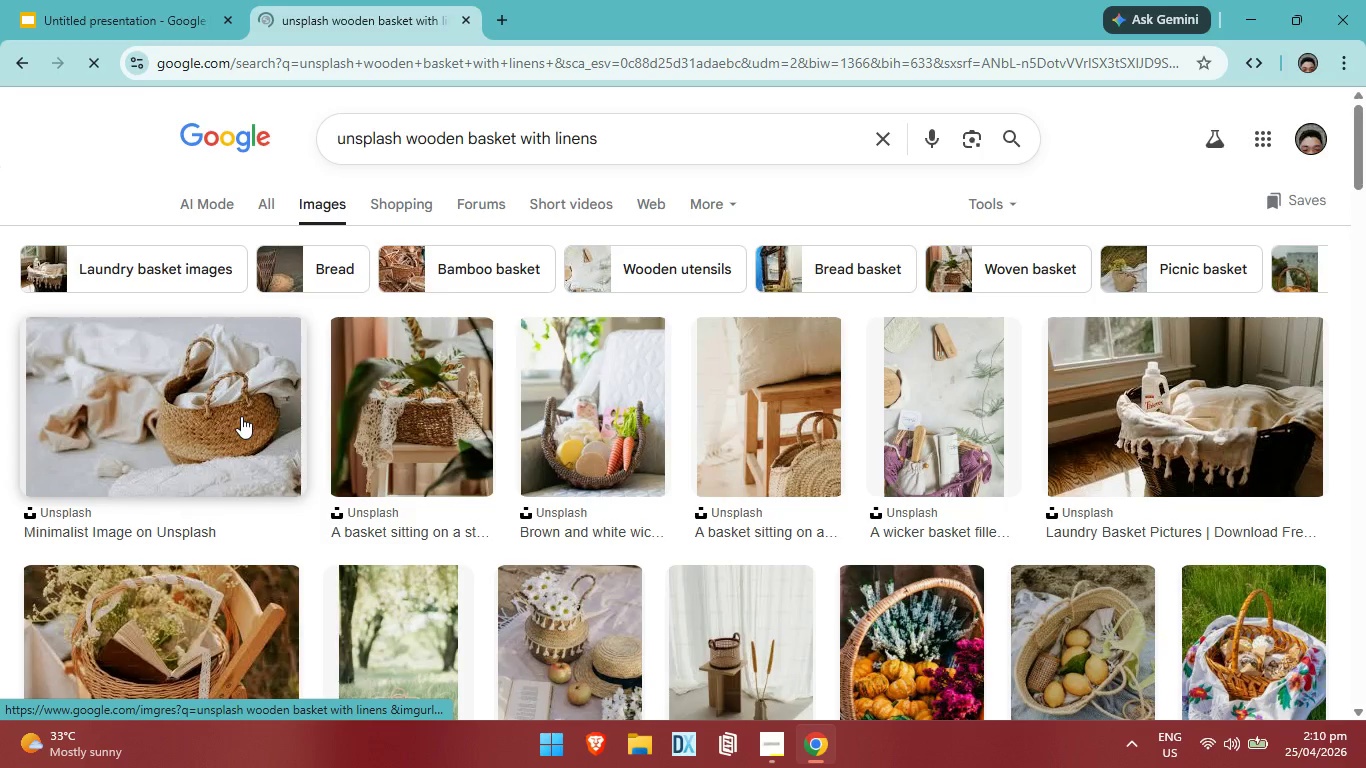 
left_click([223, 416])
 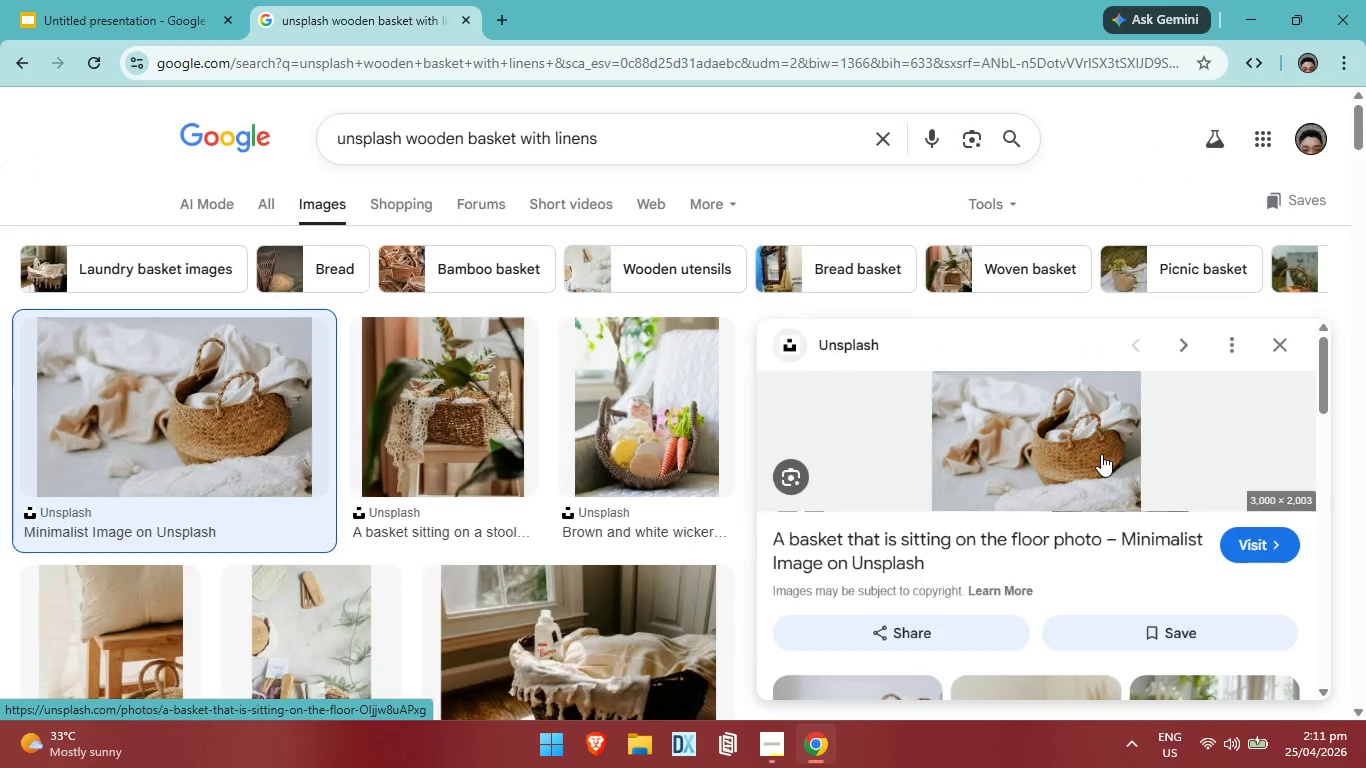 
wait(7.69)
 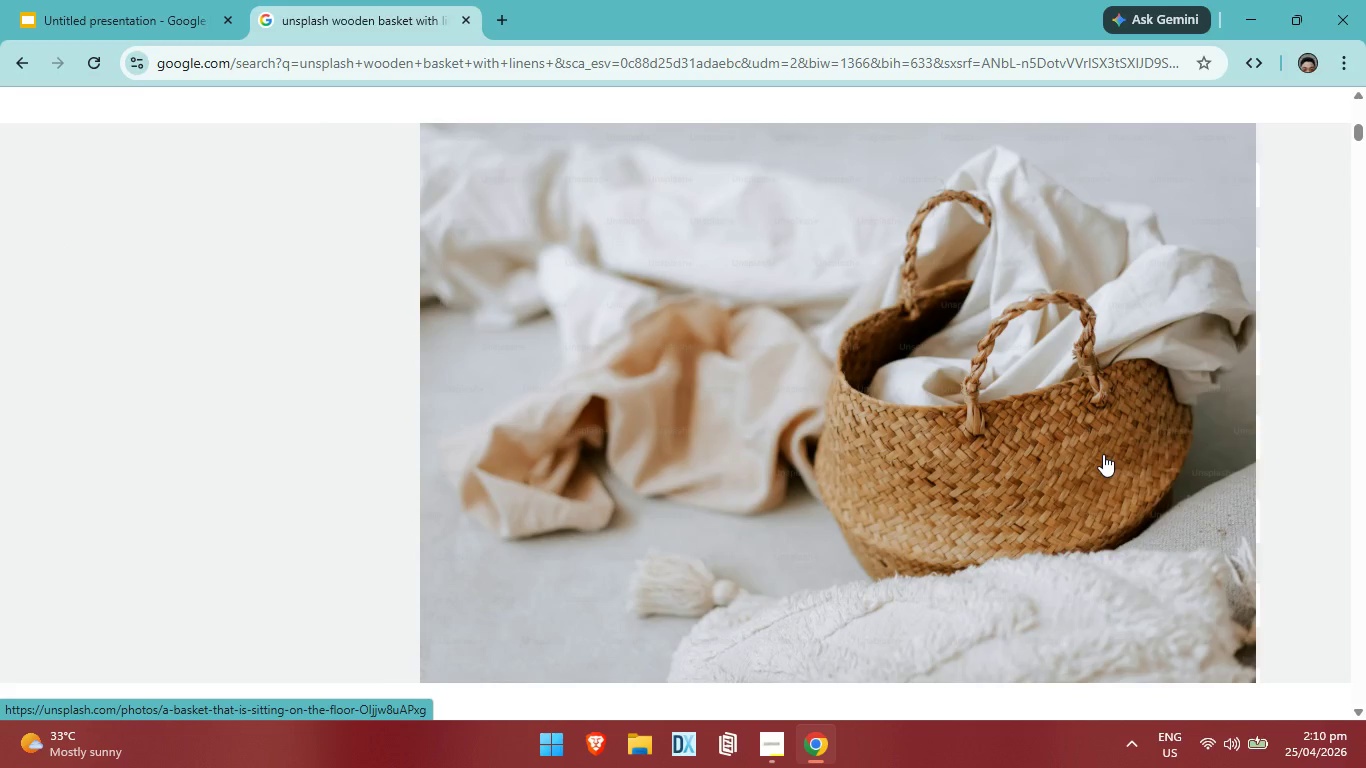 
scroll: coordinate [268, 488], scroll_direction: down, amount: 7.0
 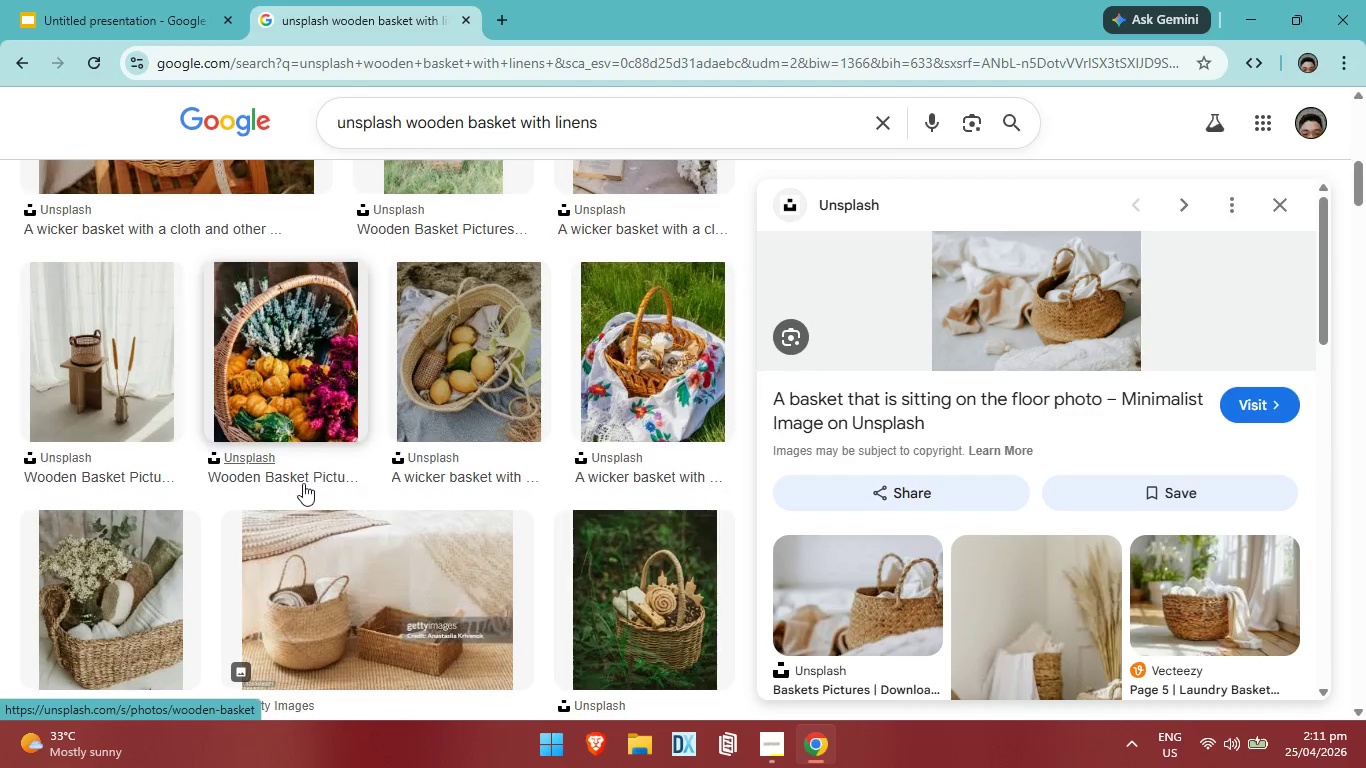 
scroll: coordinate [303, 483], scroll_direction: up, amount: 1.0
 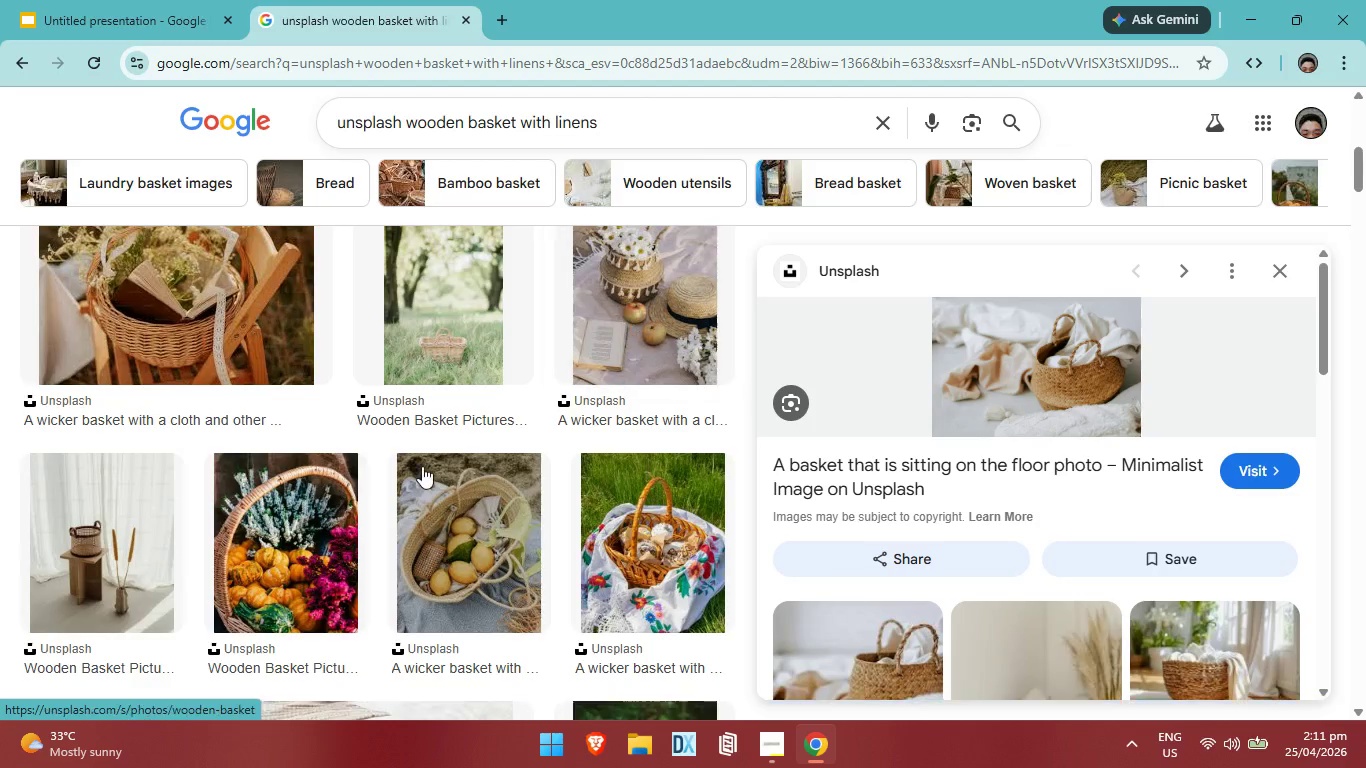 
scroll: coordinate [428, 479], scroll_direction: down, amount: 2.0
 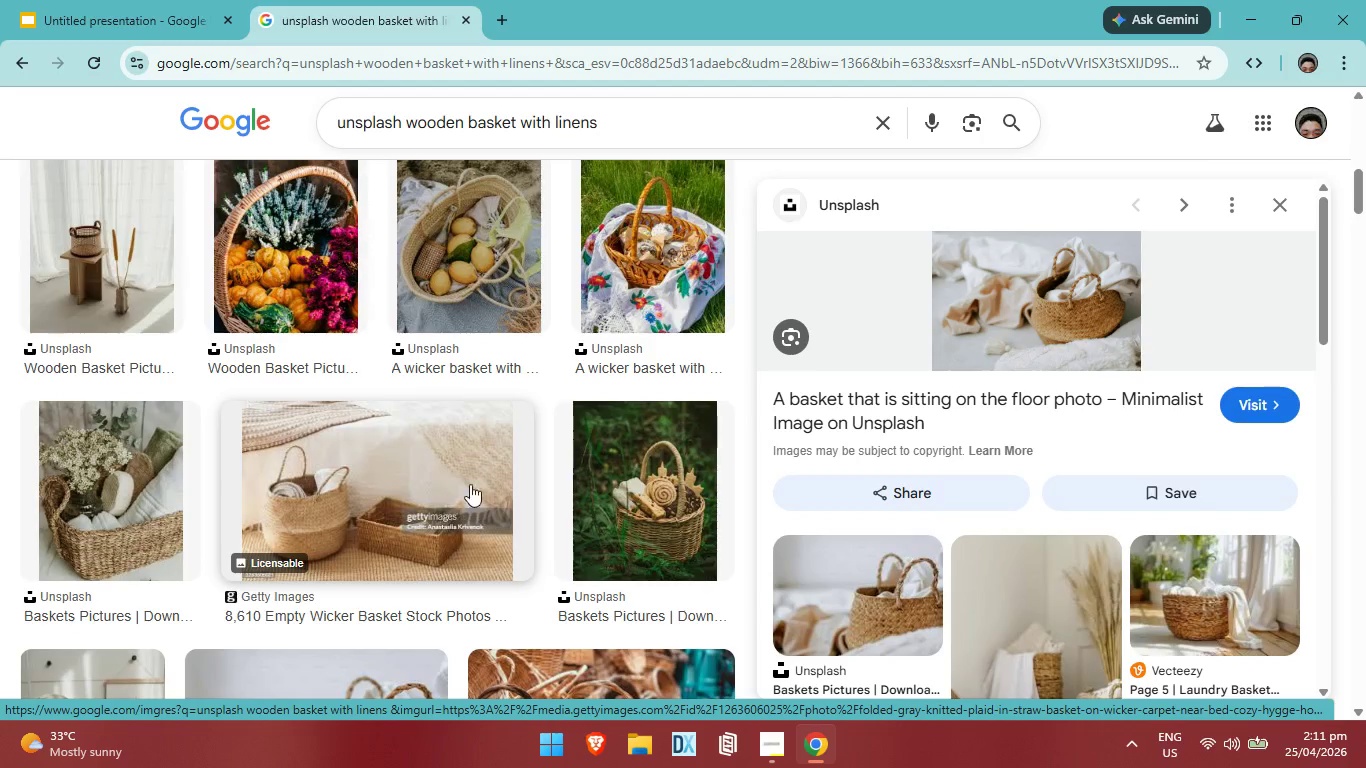 
left_click([123, 484])
 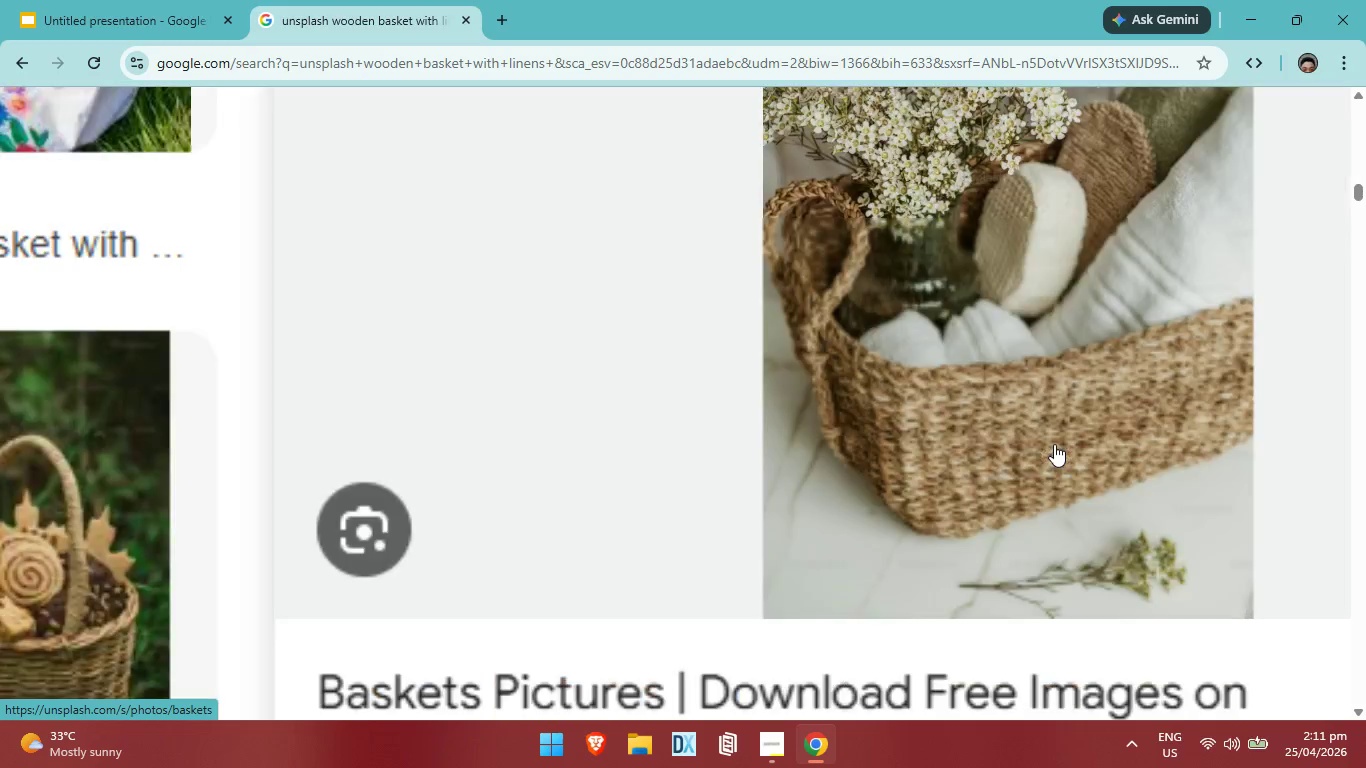 
scroll: coordinate [1121, 471], scroll_direction: up, amount: 2.0
 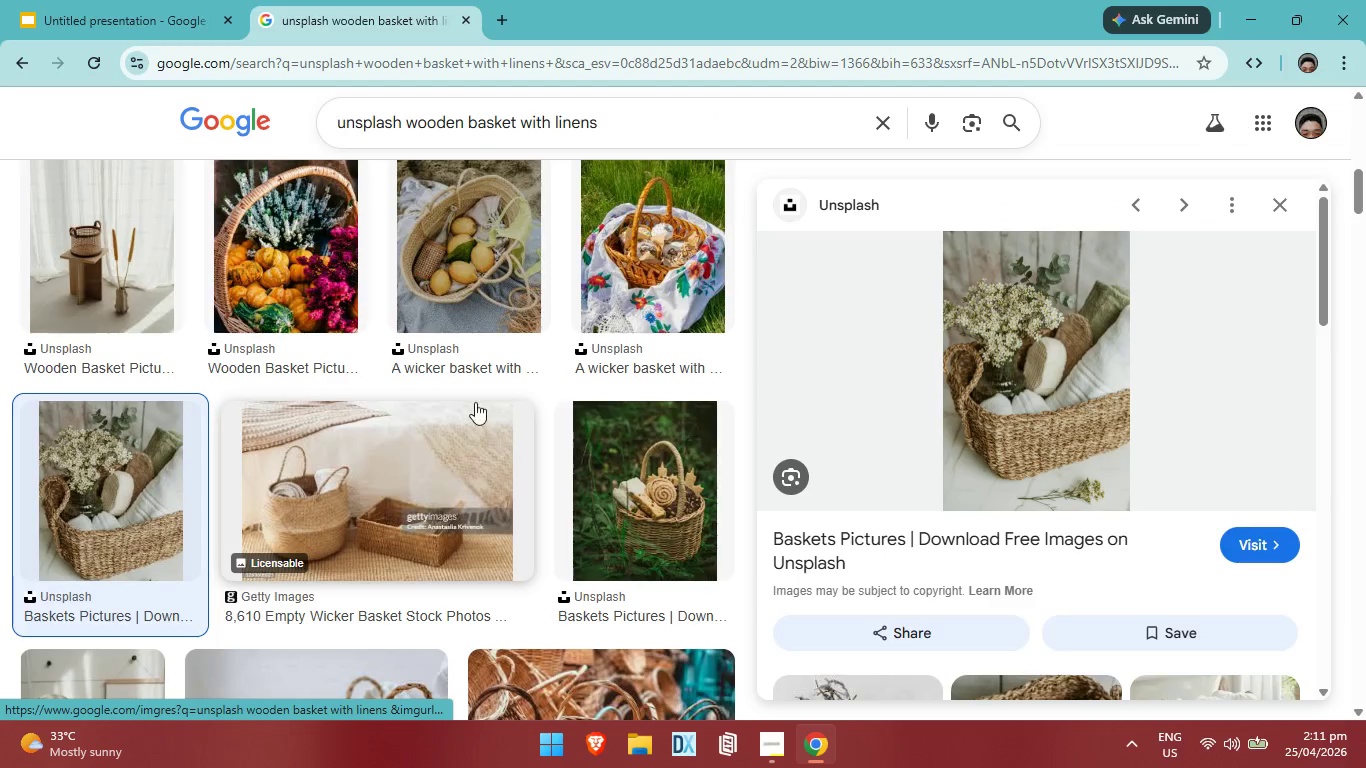 
left_click([132, 268])
 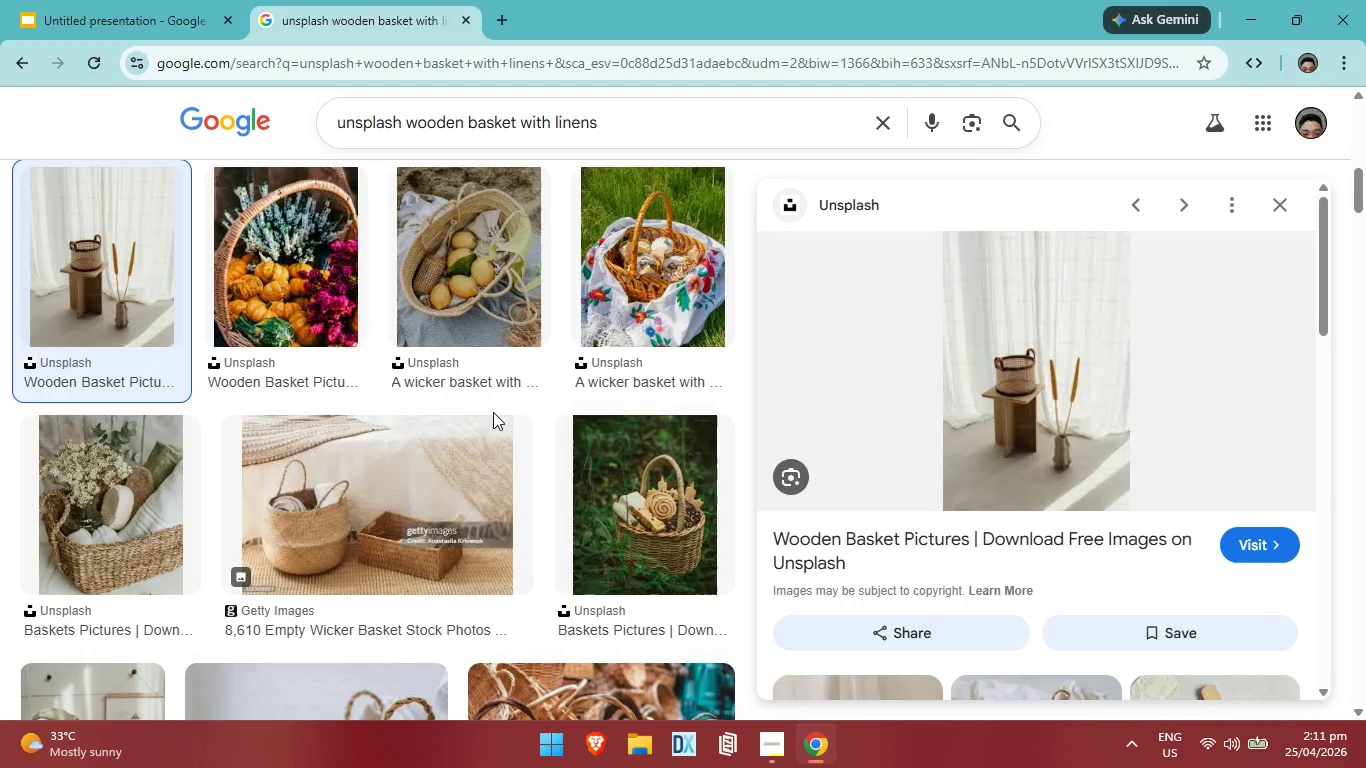 
scroll: coordinate [477, 399], scroll_direction: up, amount: 17.0
 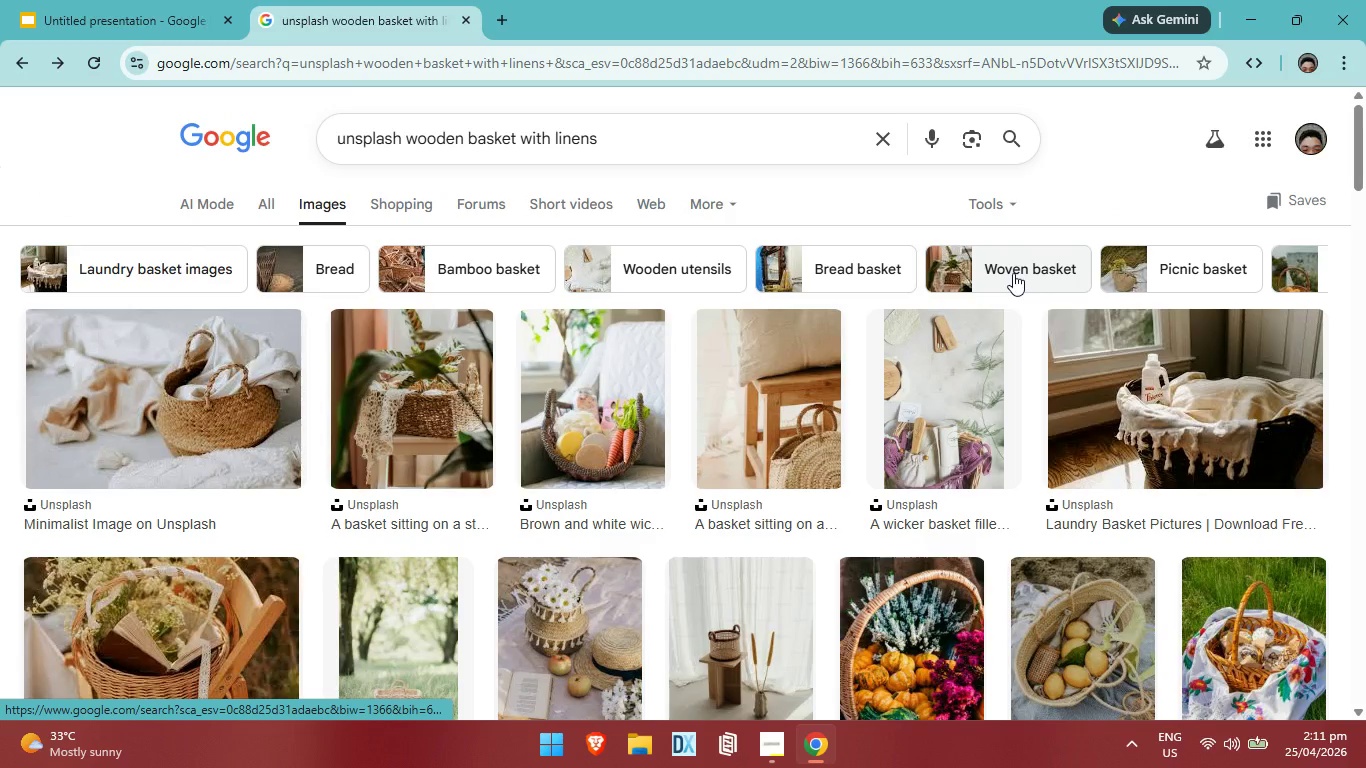 
left_click([1194, 266])
 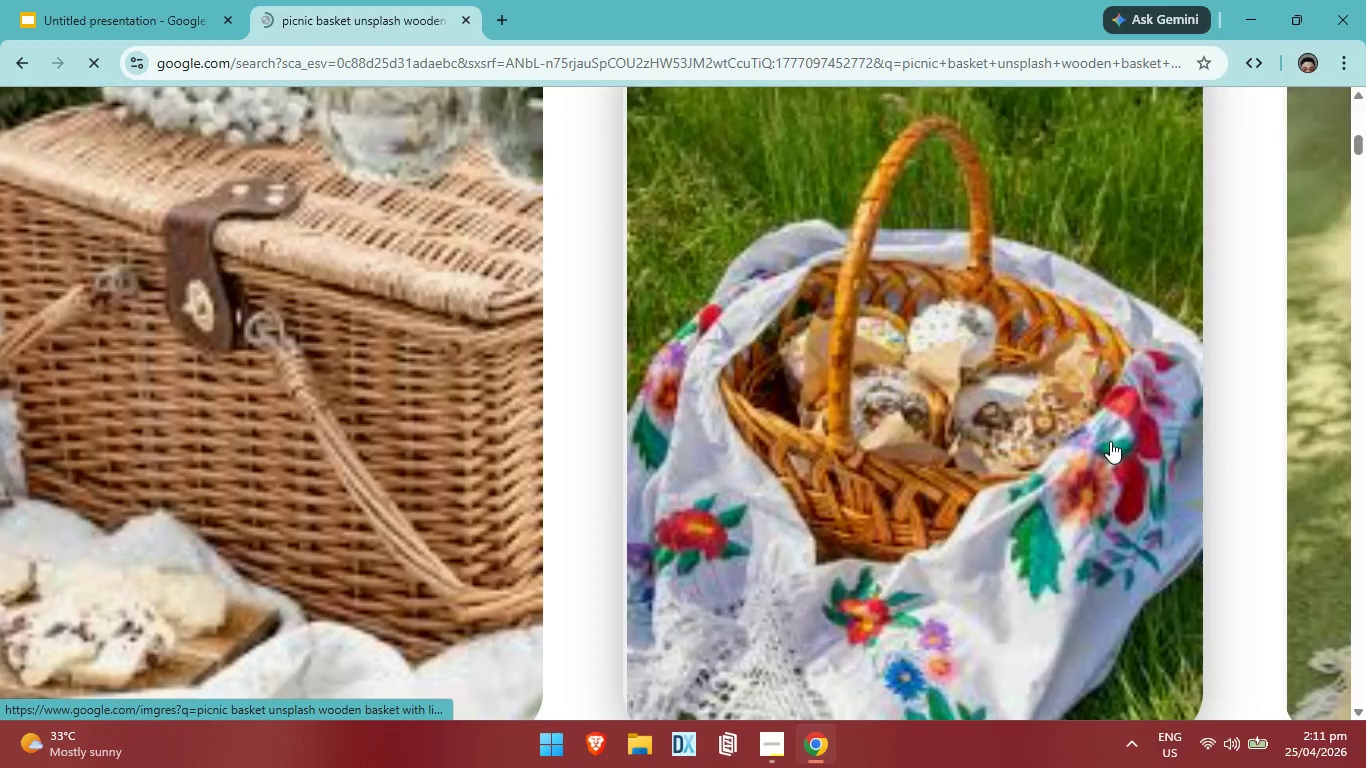 
wait(6.04)
 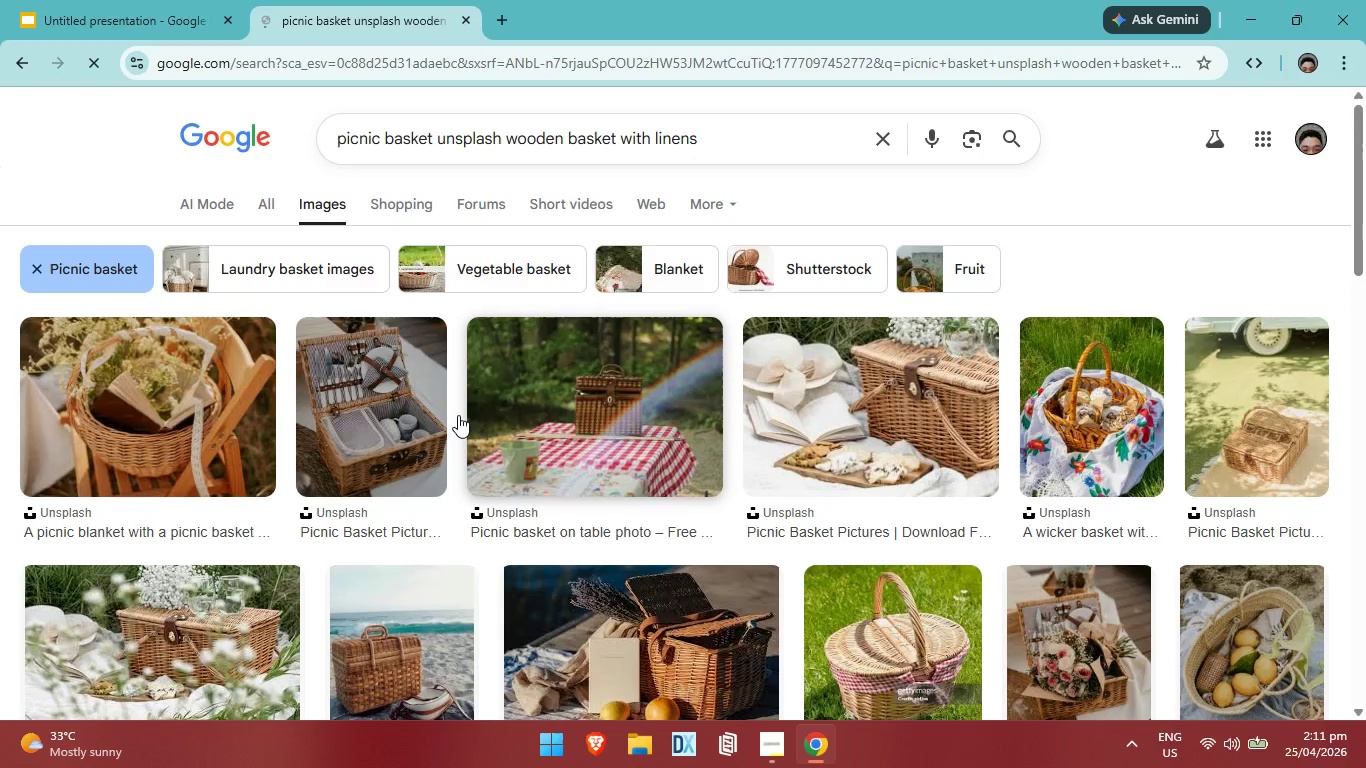 
mouse_move([520, 530])
 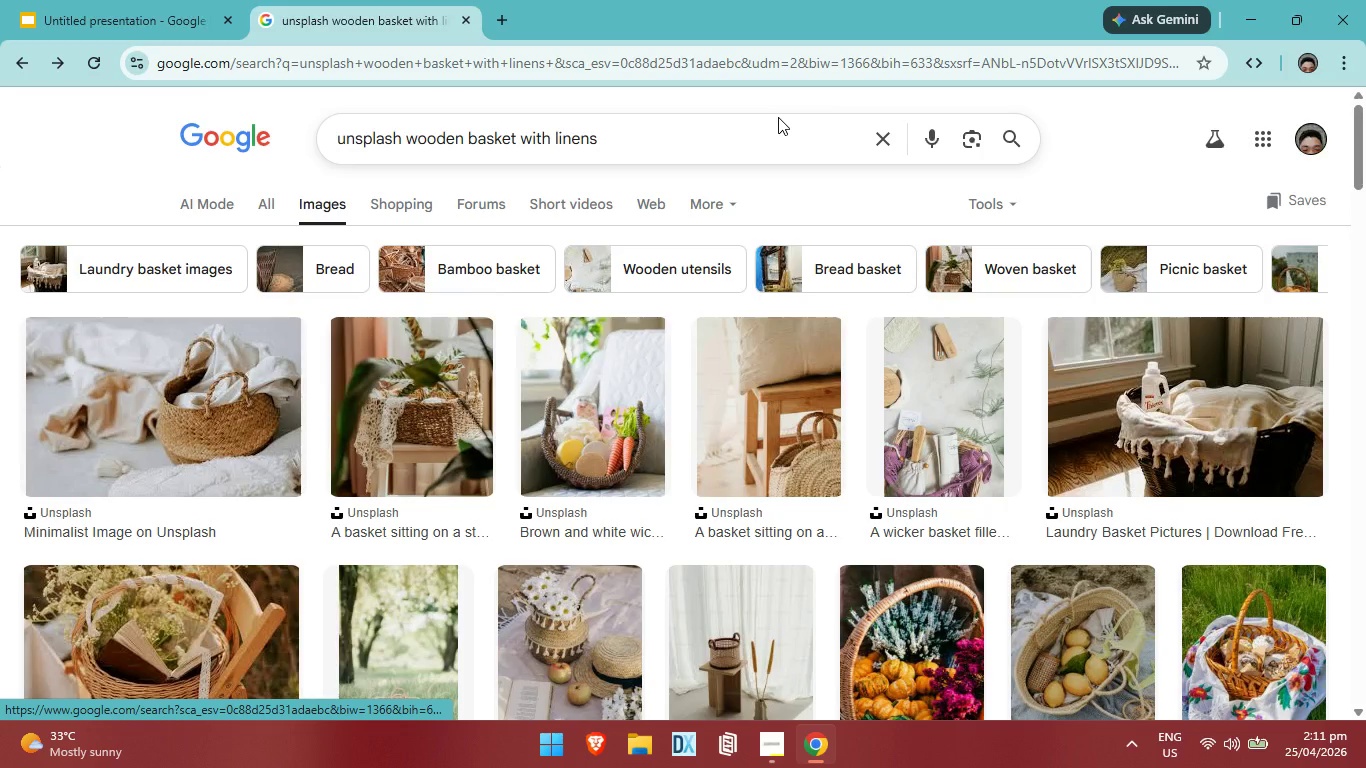 
wait(20.3)
 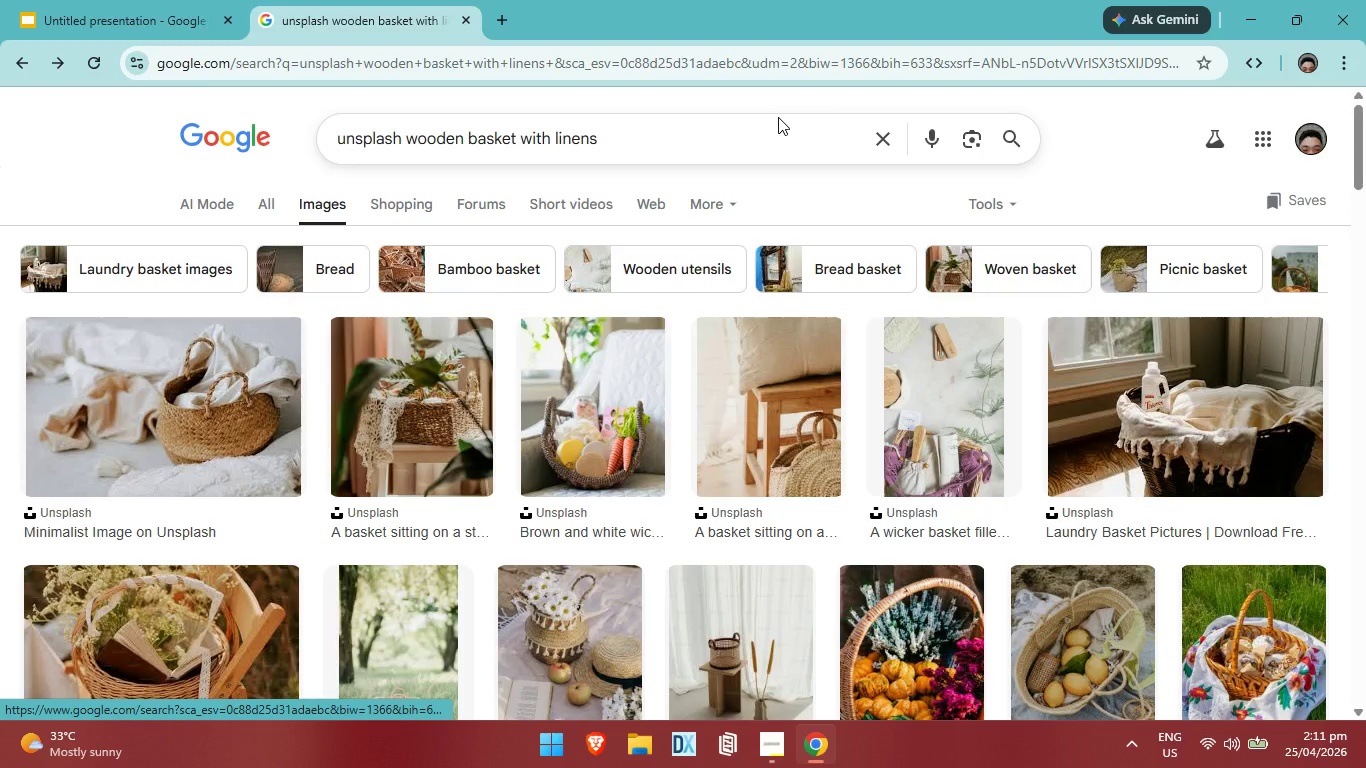 
scroll: coordinate [829, 450], scroll_direction: down, amount: 9.0
 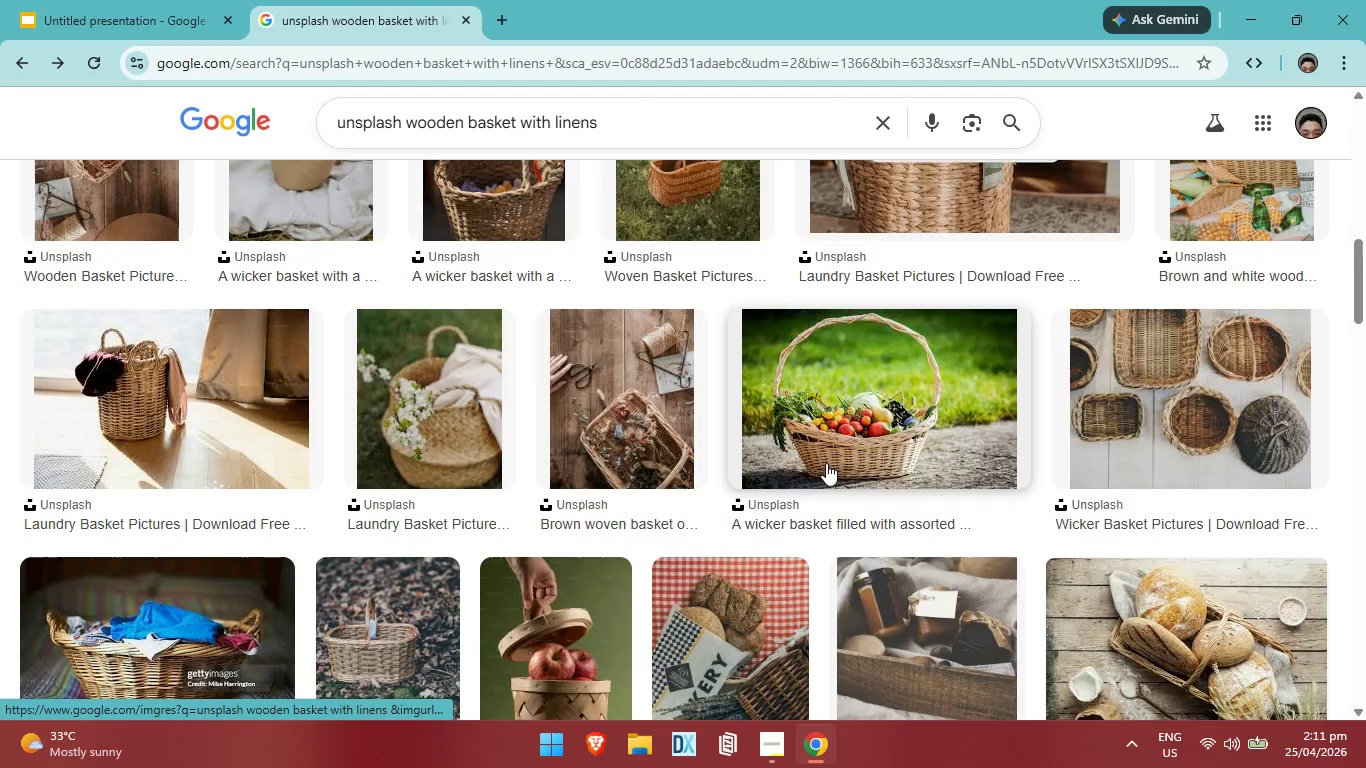 
scroll: coordinate [734, 570], scroll_direction: up, amount: 4.0
 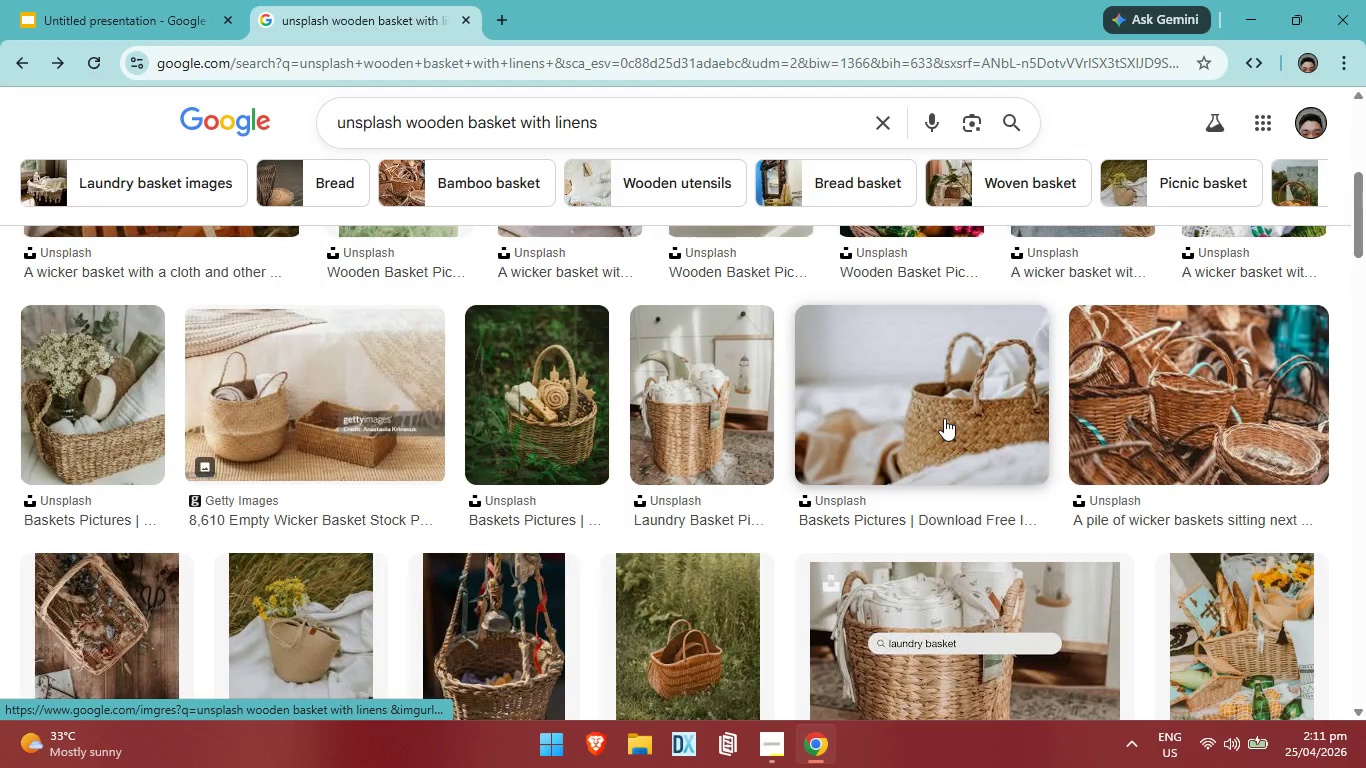 
left_click([944, 418])
 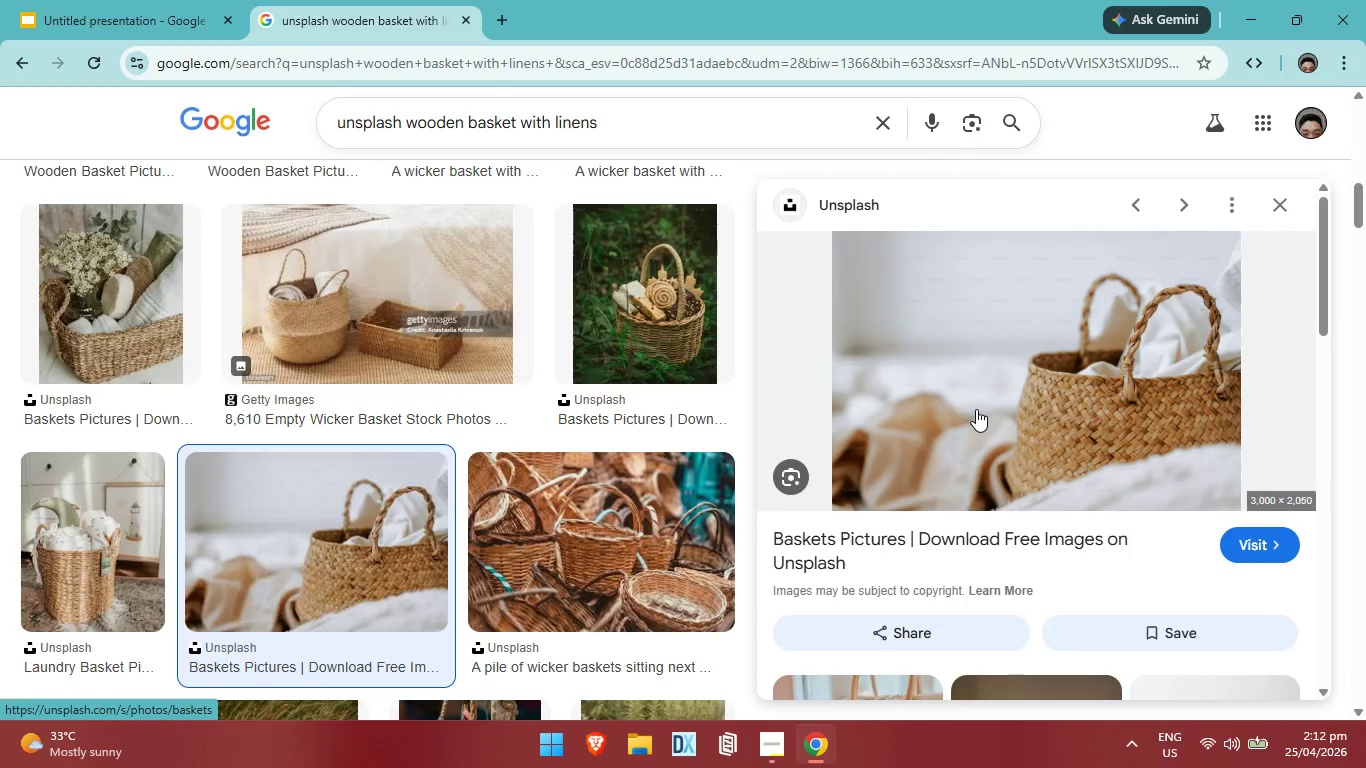 
wait(7.83)
 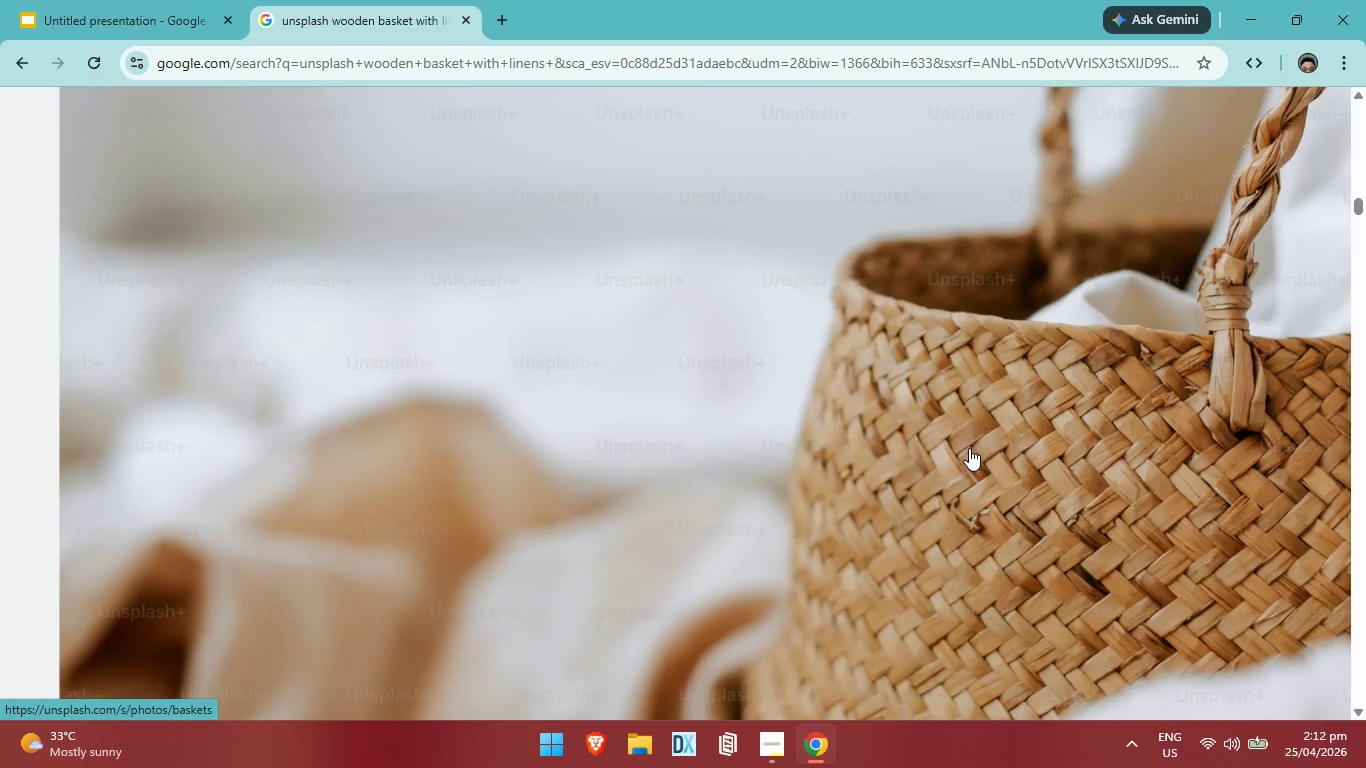 
scroll: coordinate [752, 454], scroll_direction: up, amount: 16.0
 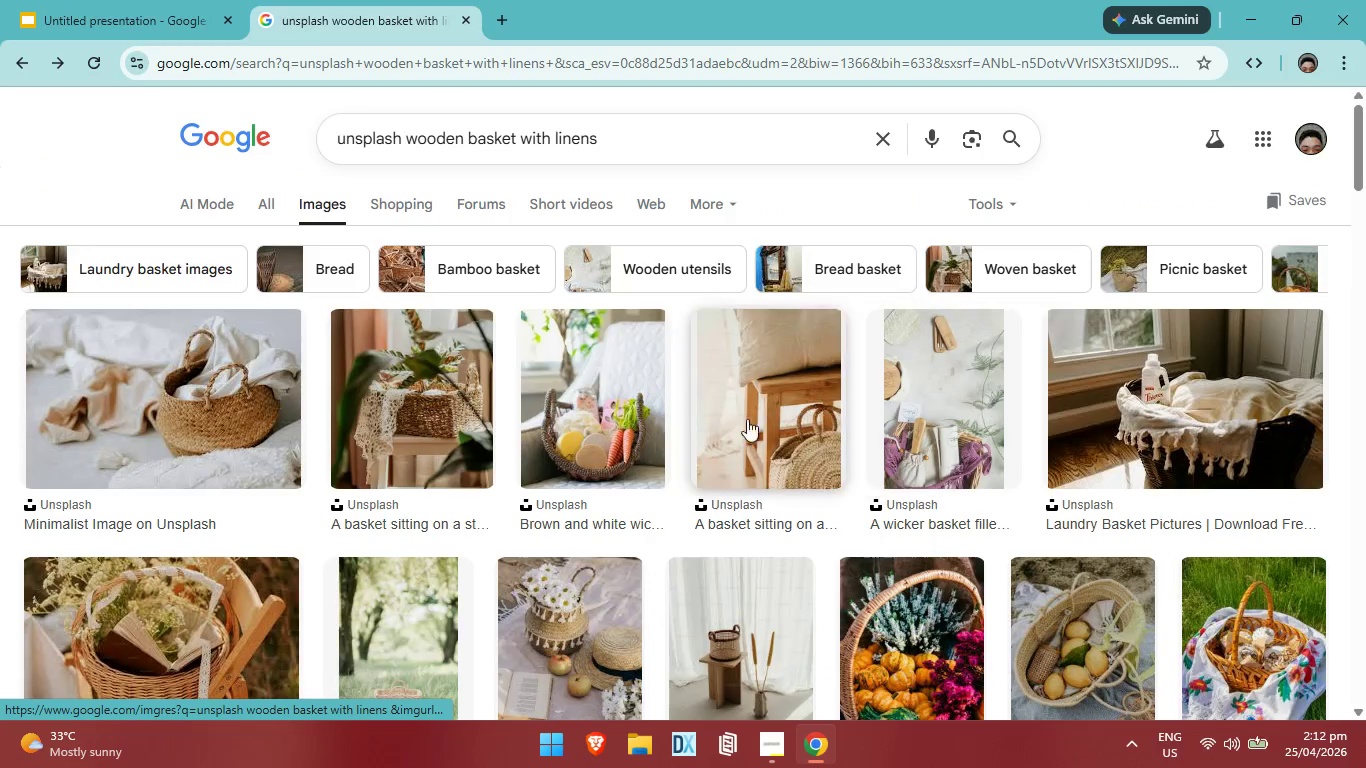 
mouse_move([724, 443])
 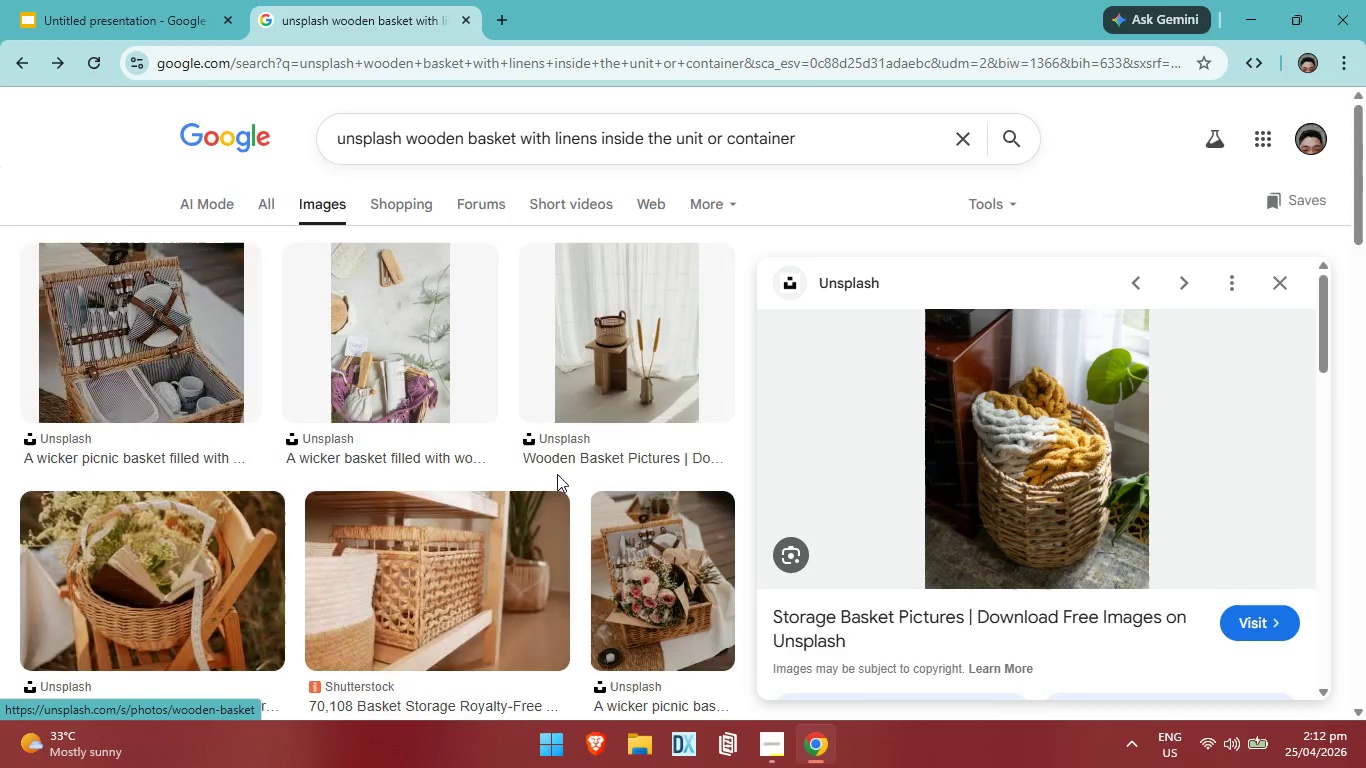 
scroll: coordinate [645, 455], scroll_direction: up, amount: 13.0
 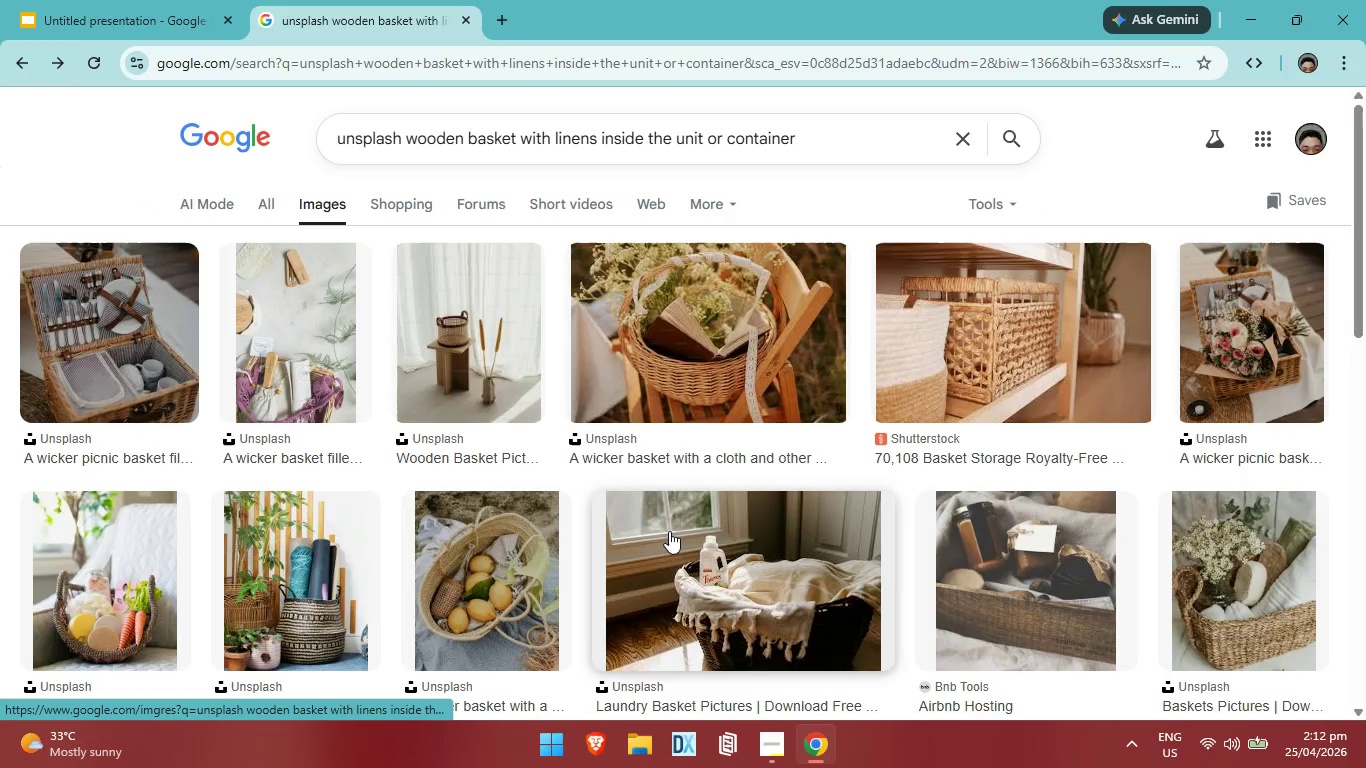 
wait(6.28)
 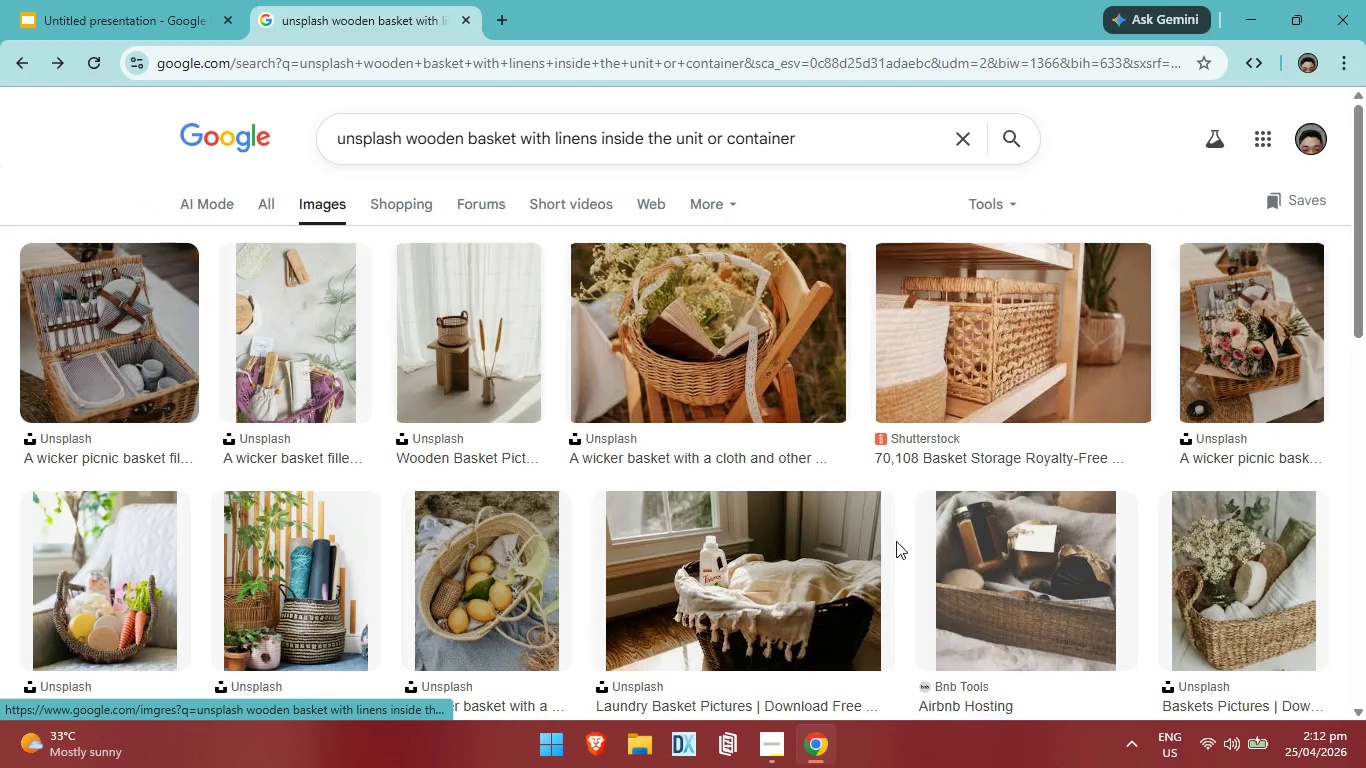 
left_click([822, 131])
 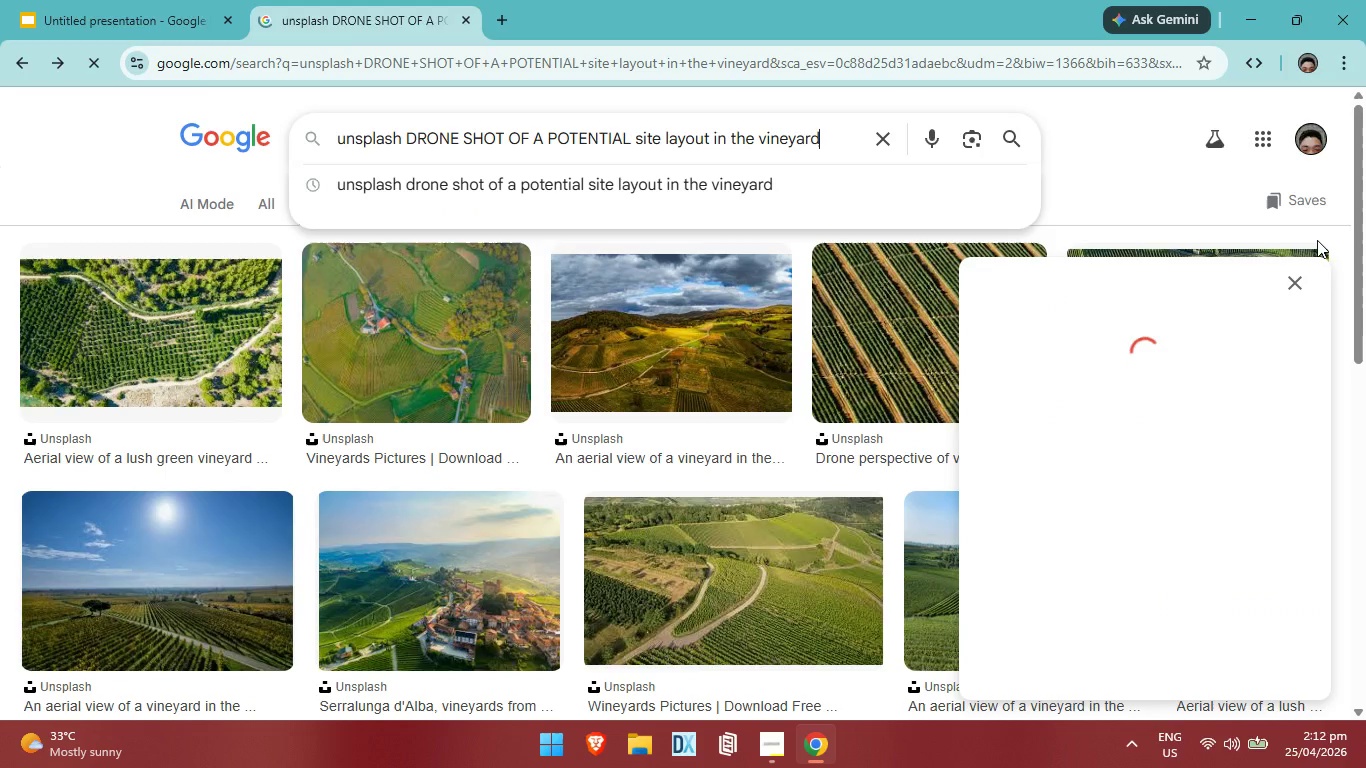 
left_click([1297, 274])
 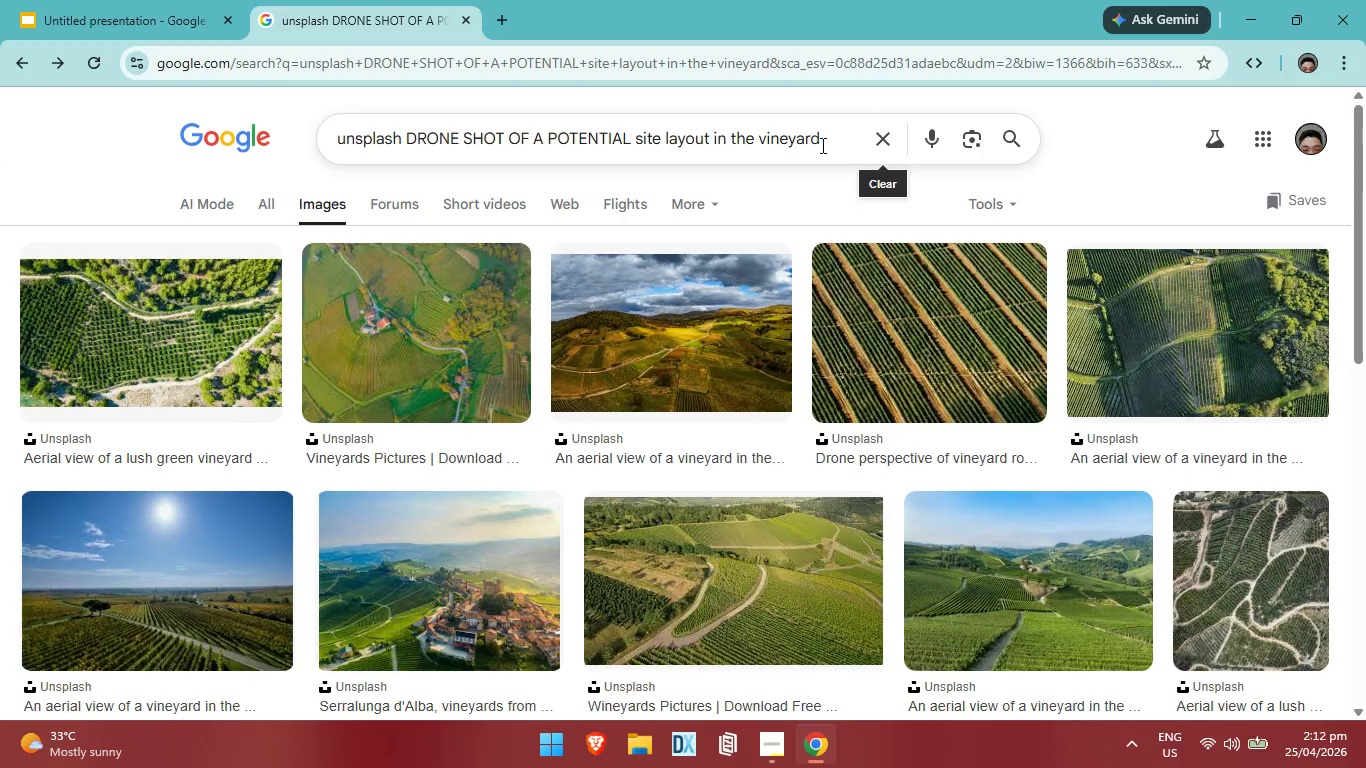 
left_click([820, 142])
 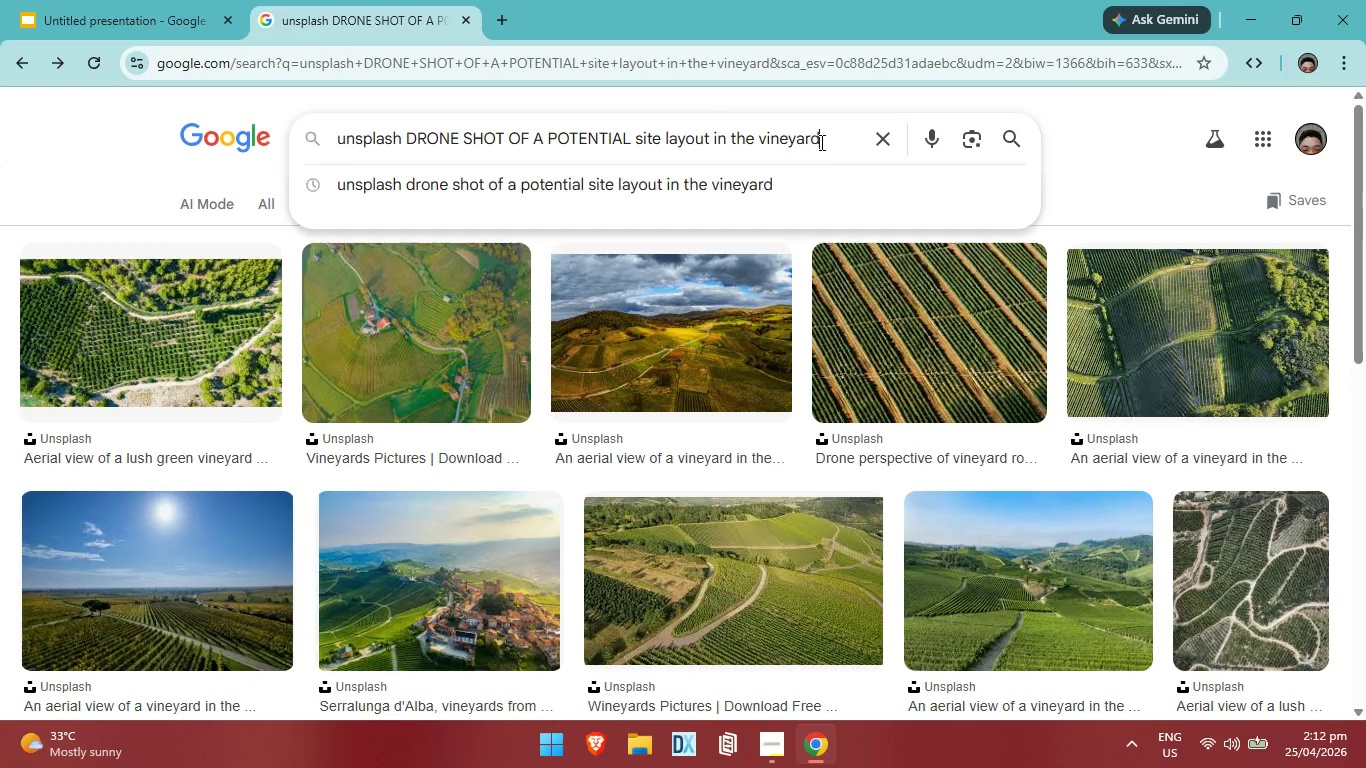 
hold_key(key=Backspace, duration=1.51)
 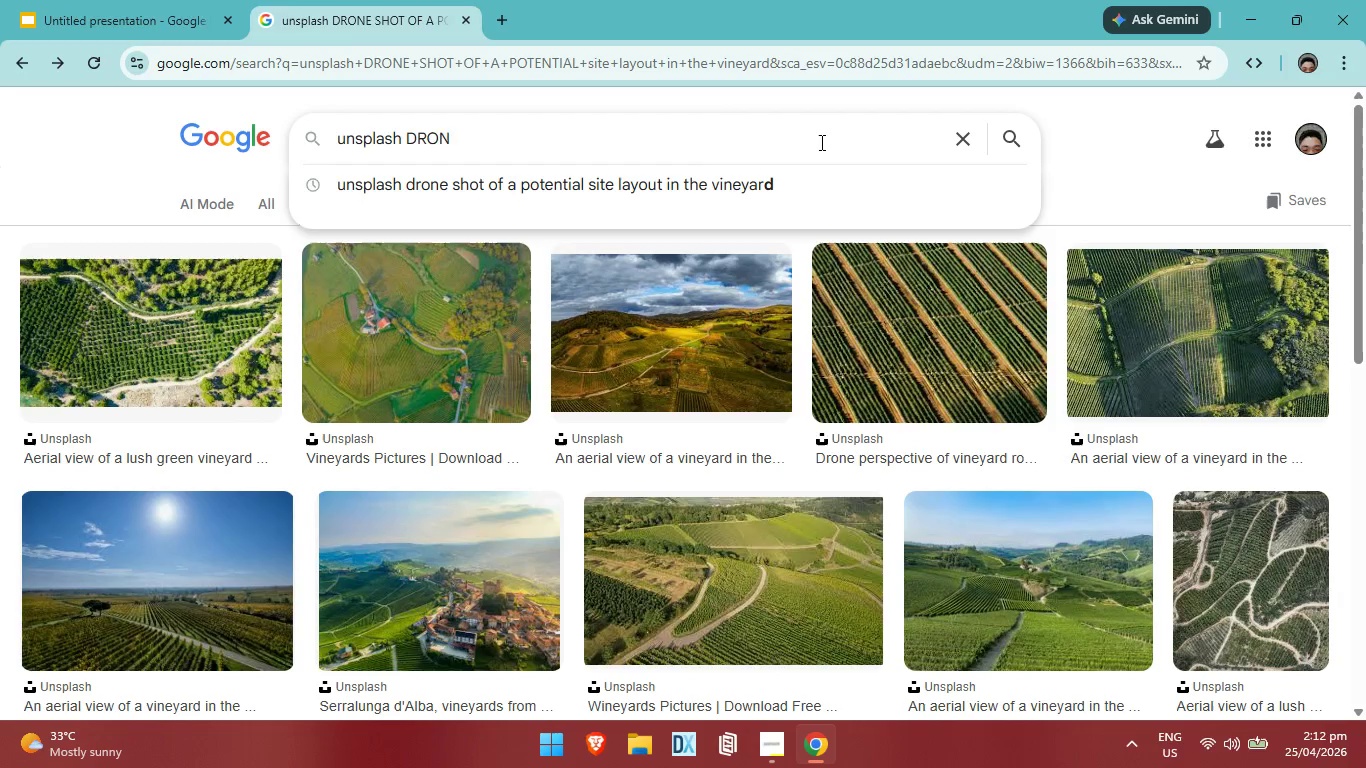 
hold_key(key=Backspace, duration=0.42)
 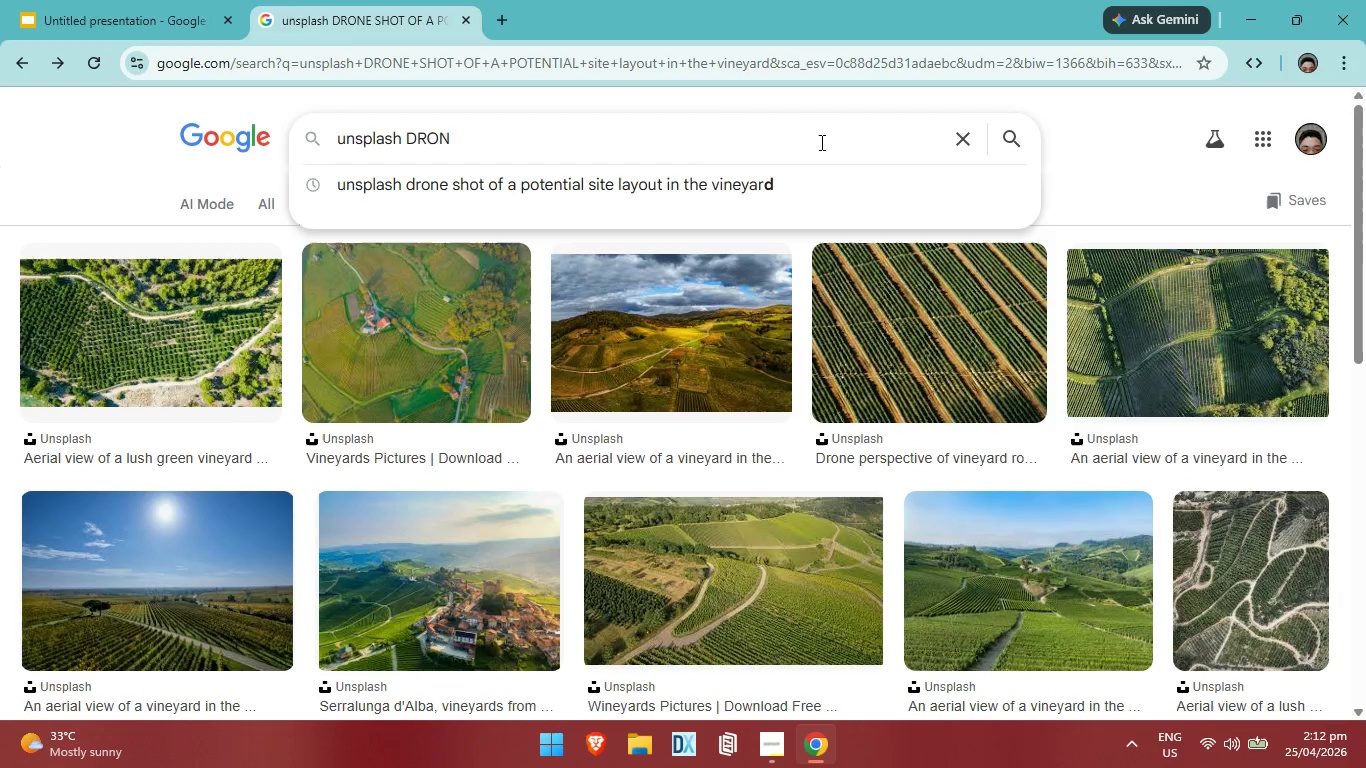 
key(Backspace)
key(Backspace)
key(Backspace)
key(Backspace)
key(Backspace)
type(wooden bsket )
key(Backspace)
key(Backspace)
key(Backspace)
key(Backspace)
key(Backspace)
type(asket with linens inside)
 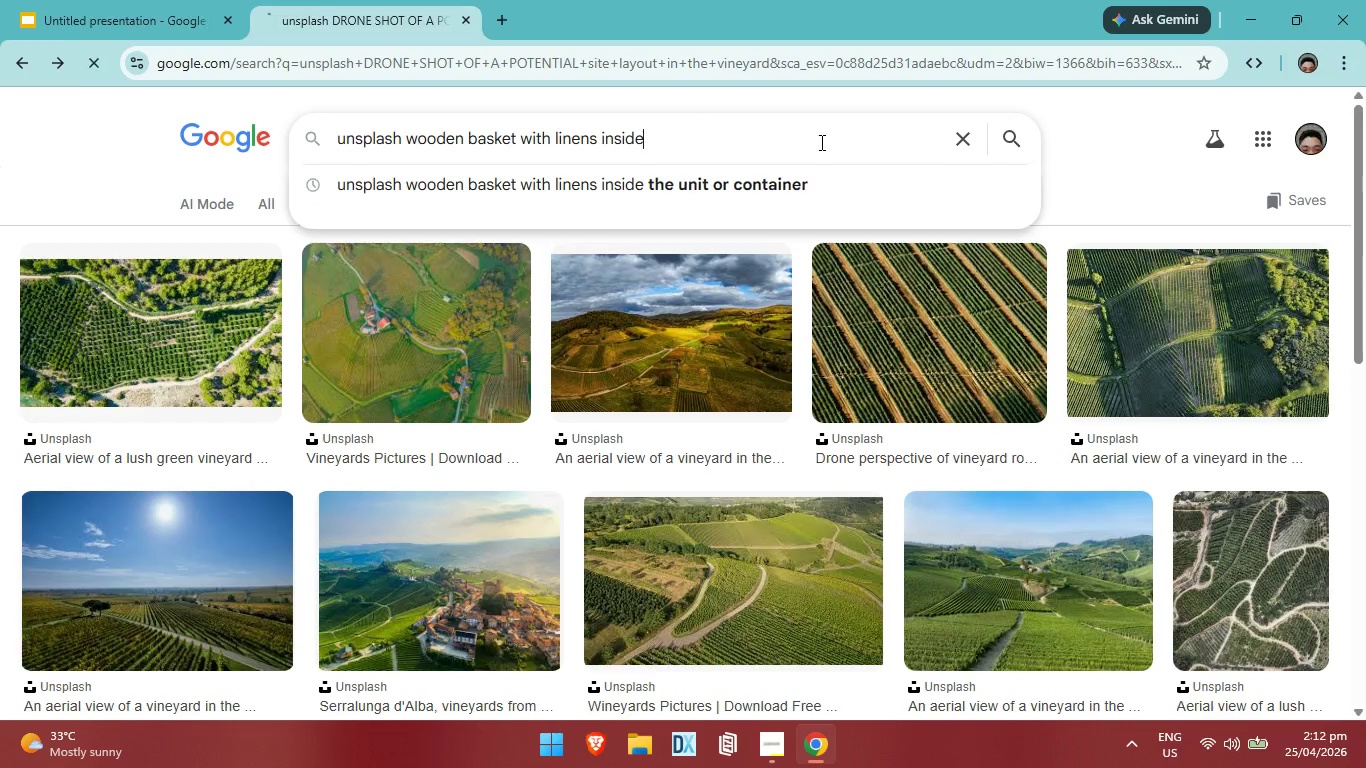 
key(Enter)
 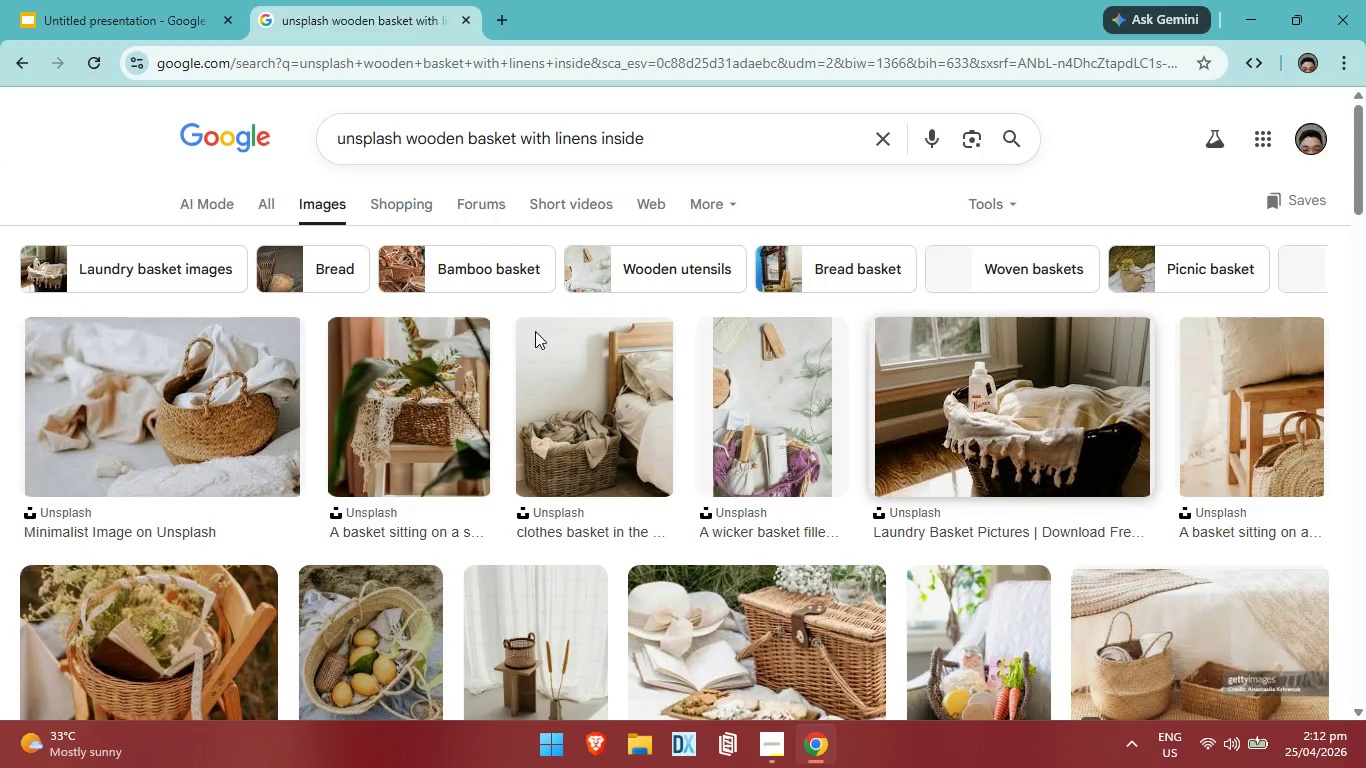 
scroll: coordinate [452, 480], scroll_direction: none, amount: 0.0
 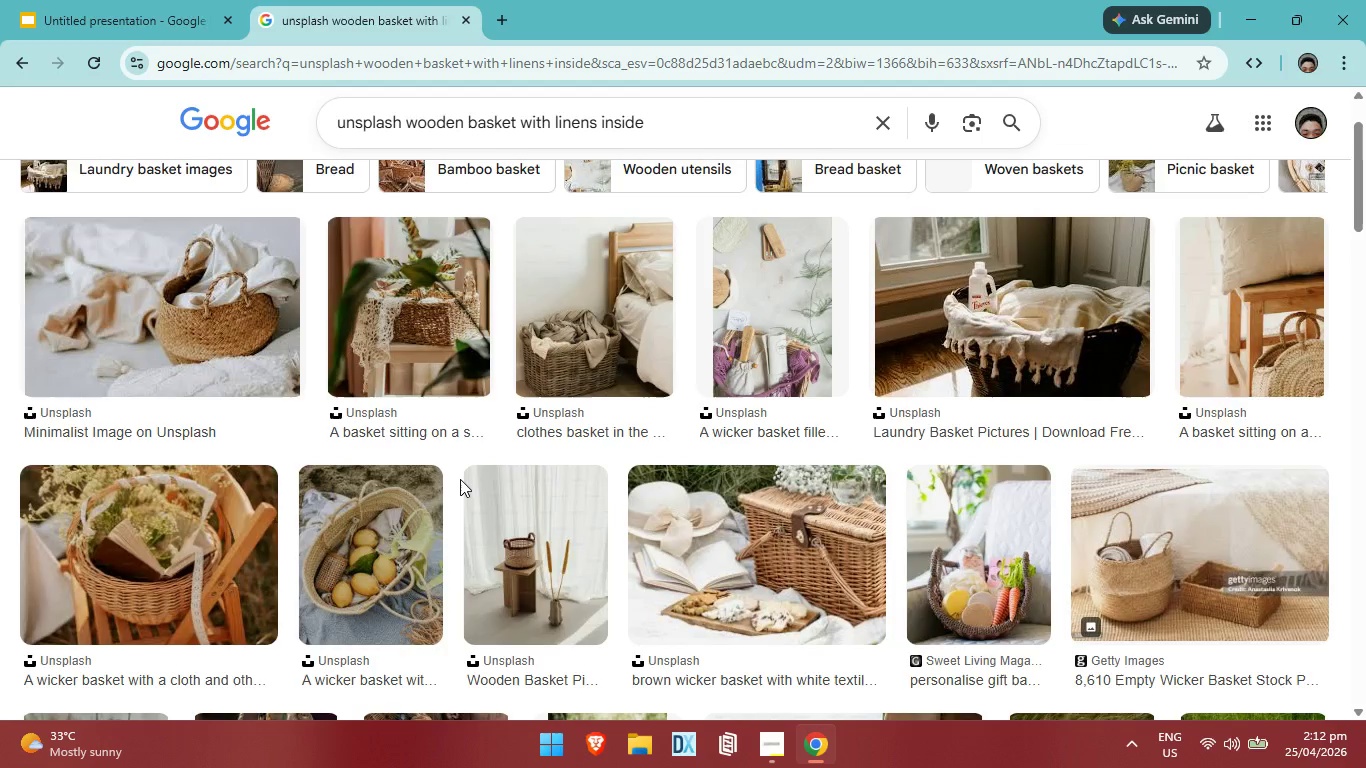 
scroll: coordinate [460, 465], scroll_direction: up, amount: 1.0
 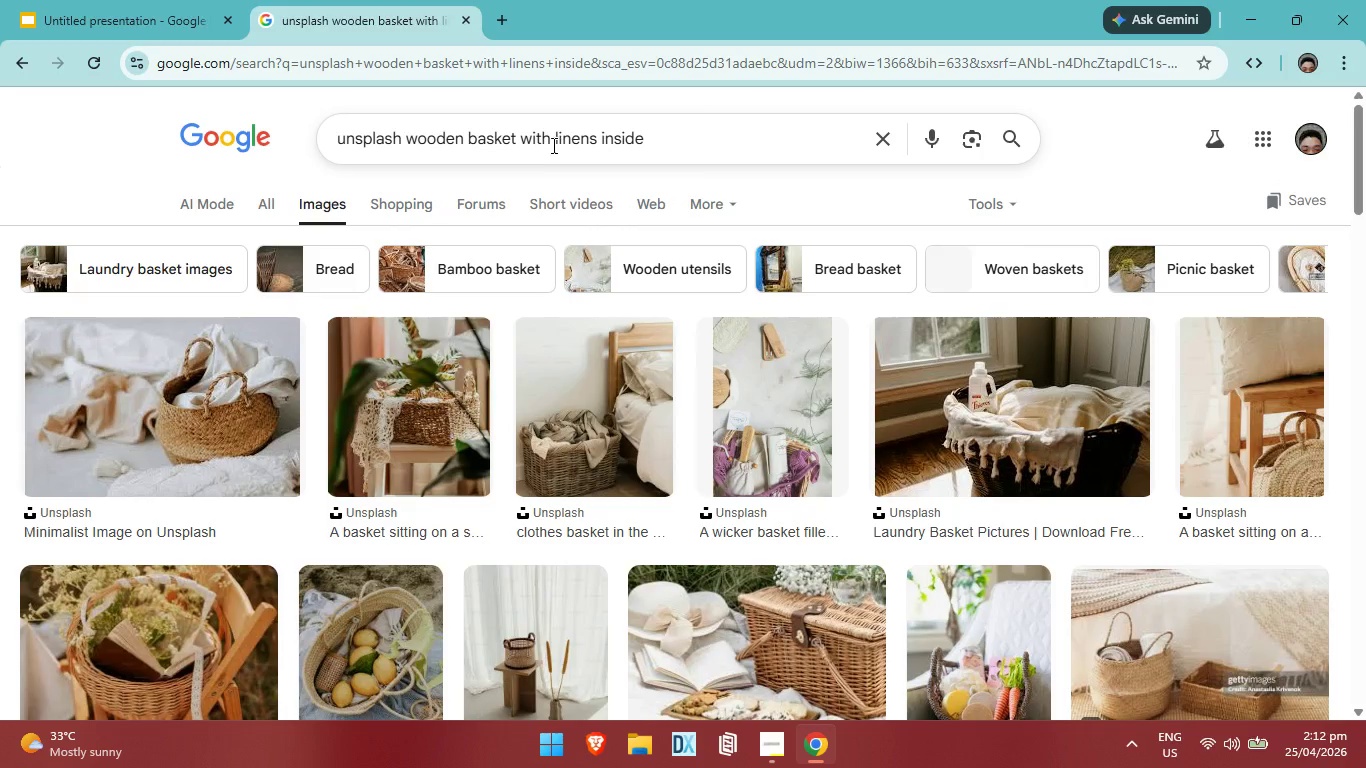 
left_click([552, 145])
 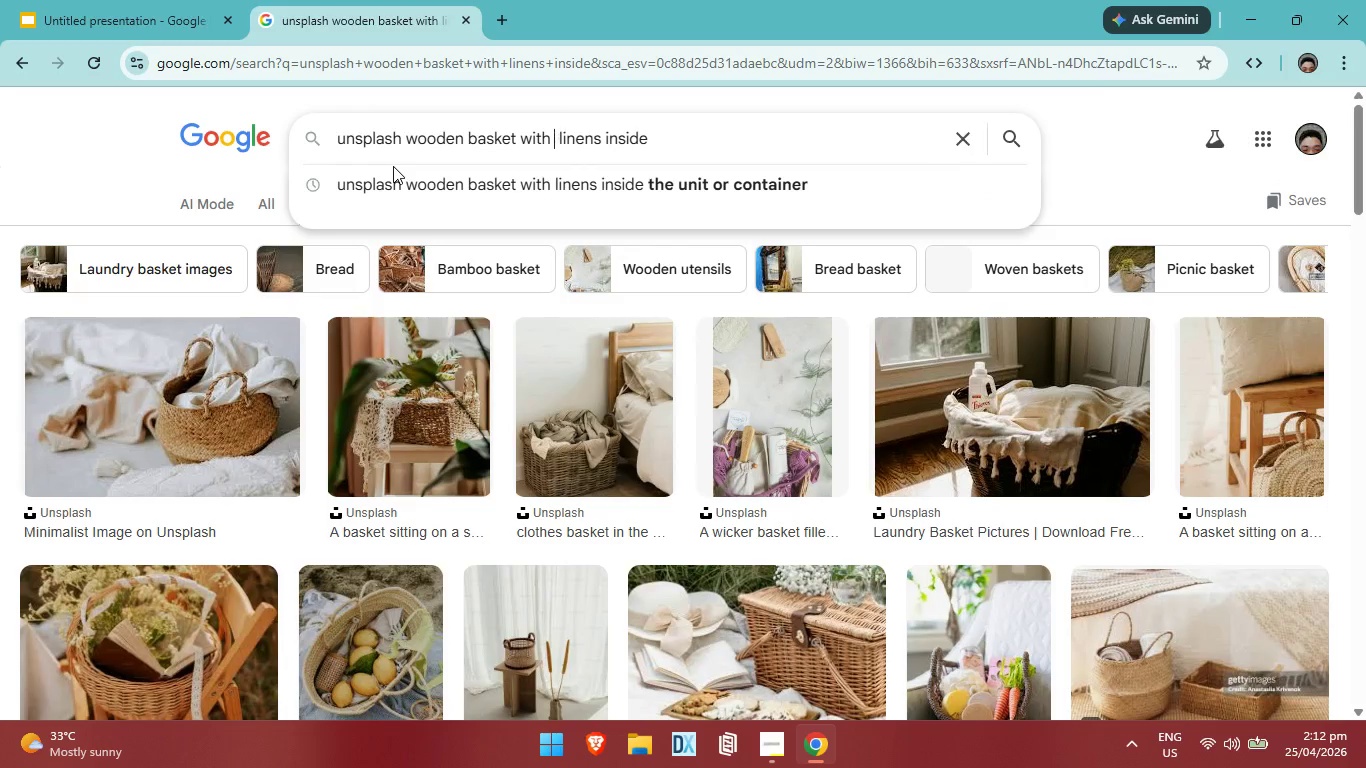 
type( ll)
key(Backspace)
key(Backspace)
type( clean)
 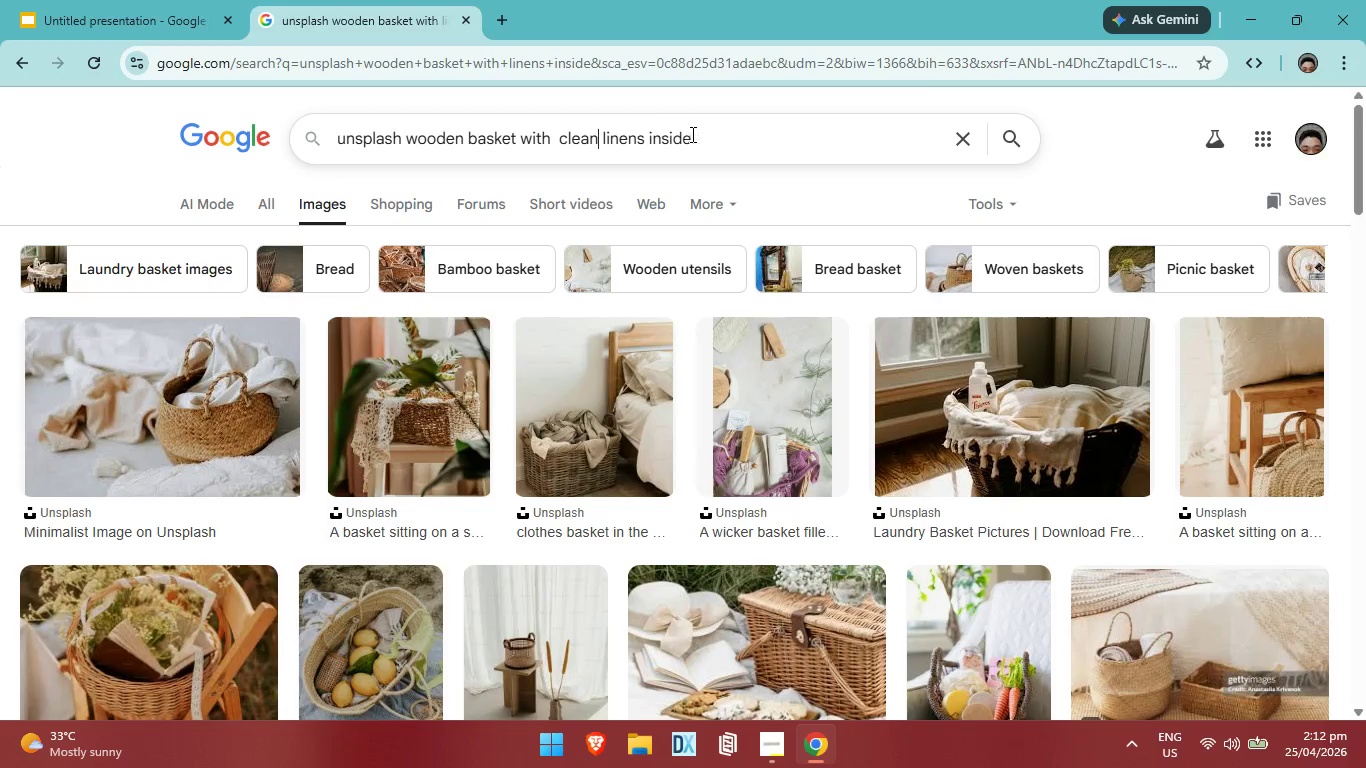 
left_click([692, 134])
 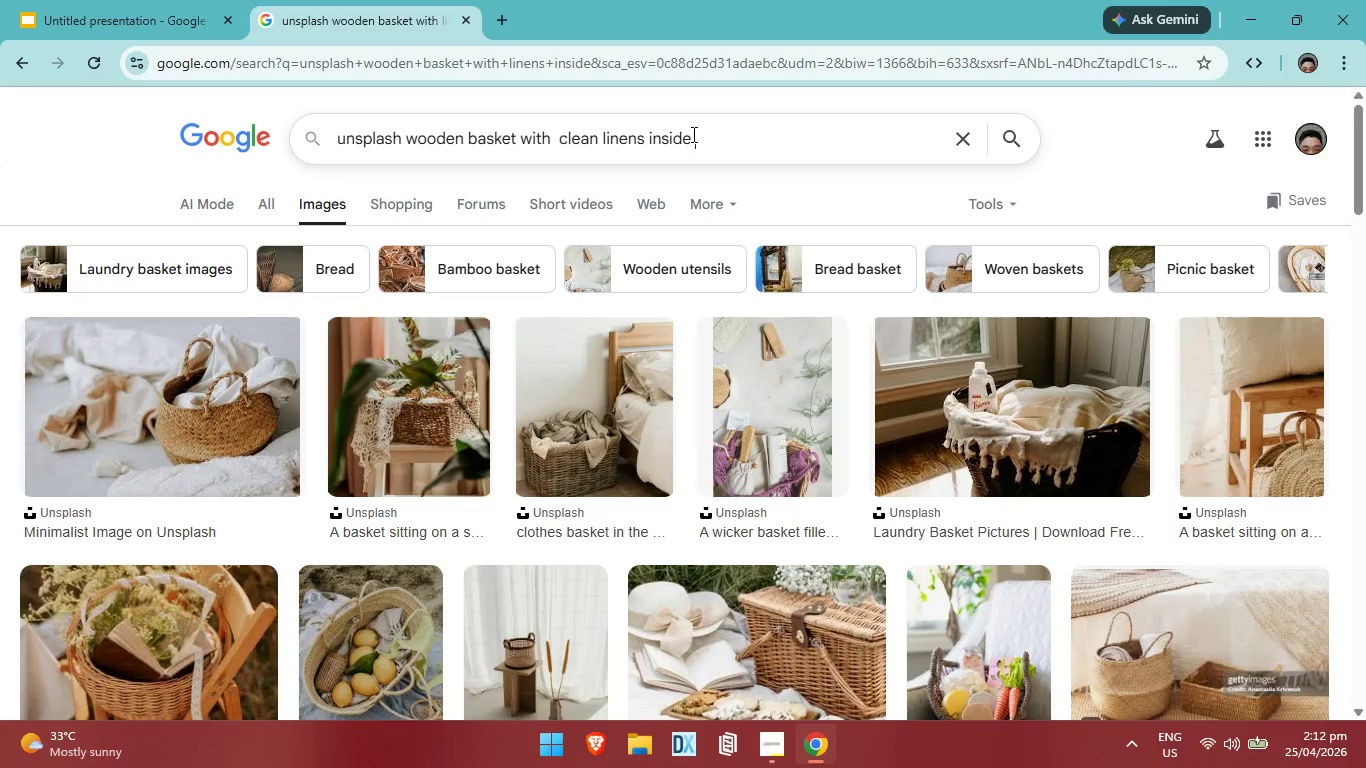 
type( for the guest)
 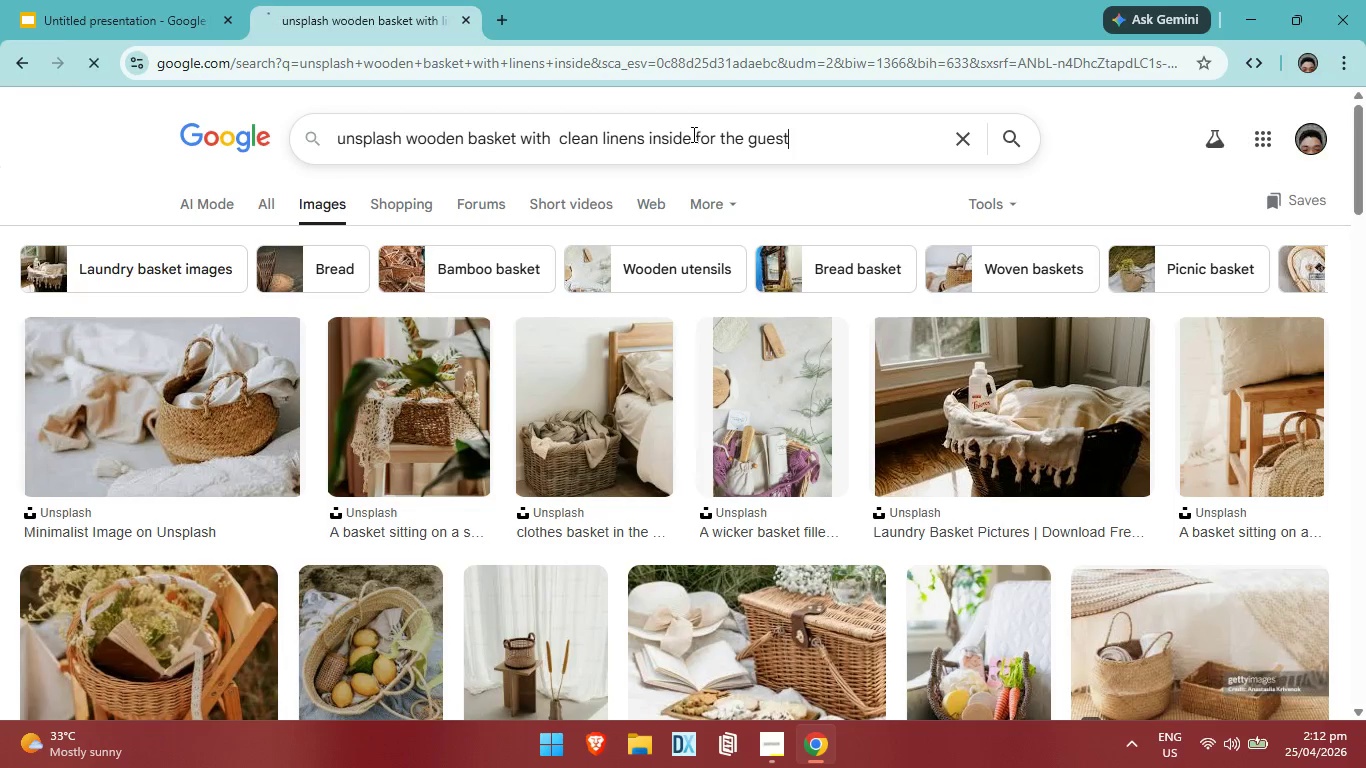 
key(Enter)
 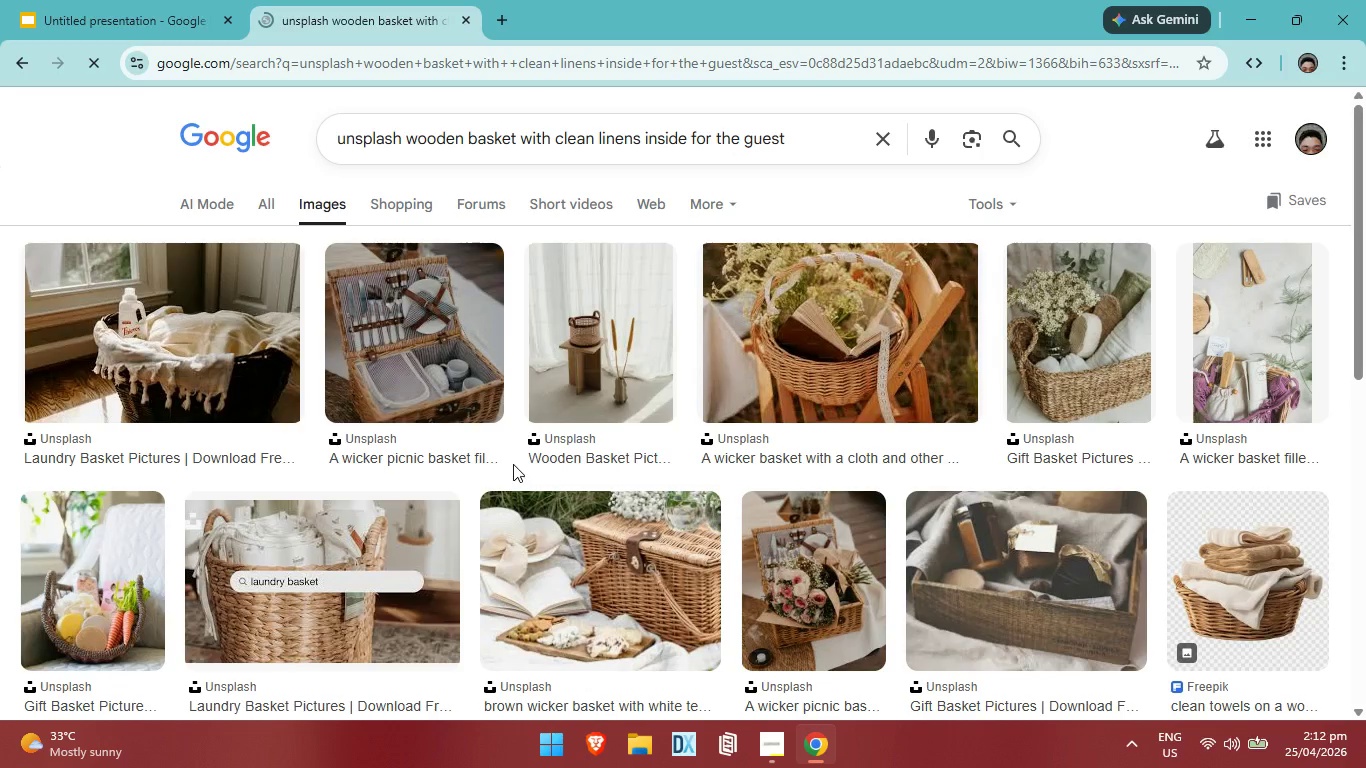 
scroll: coordinate [841, 470], scroll_direction: none, amount: 0.0
 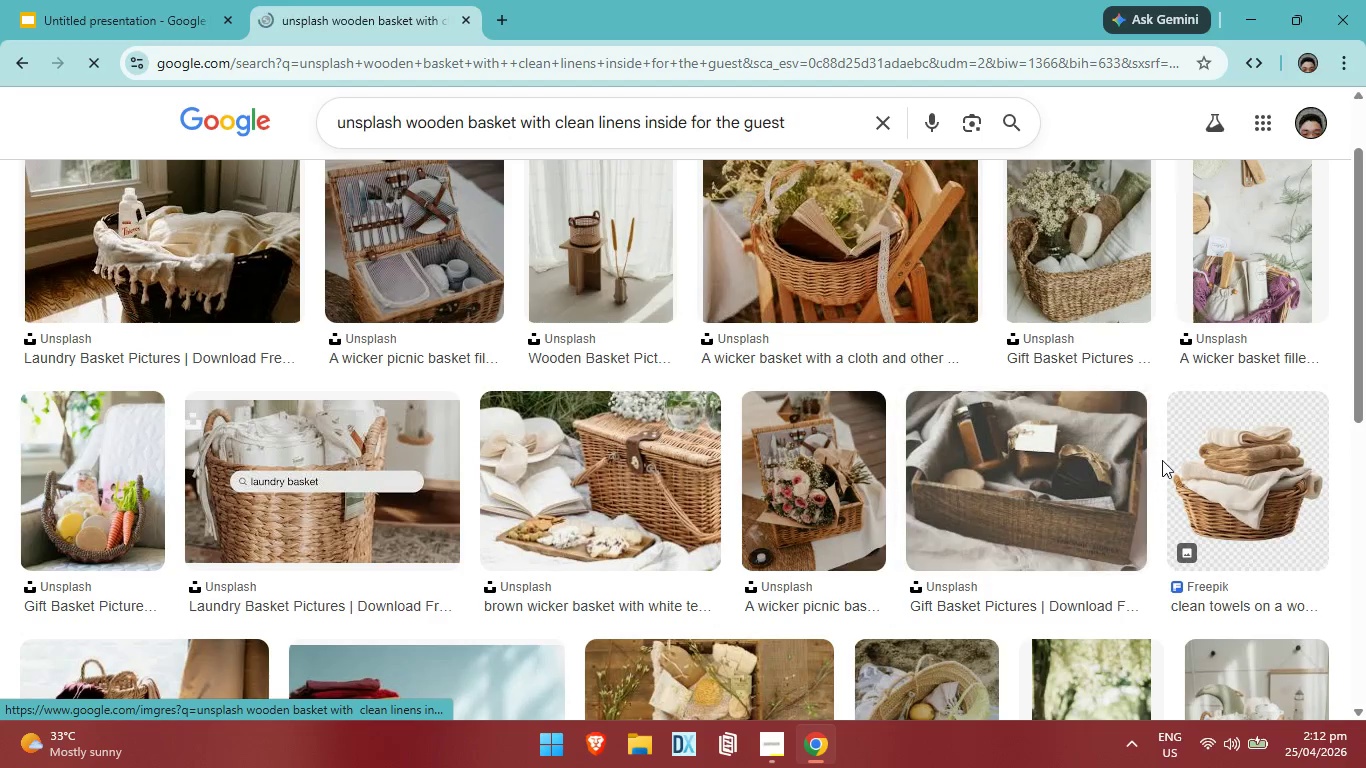 
left_click([1216, 466])
 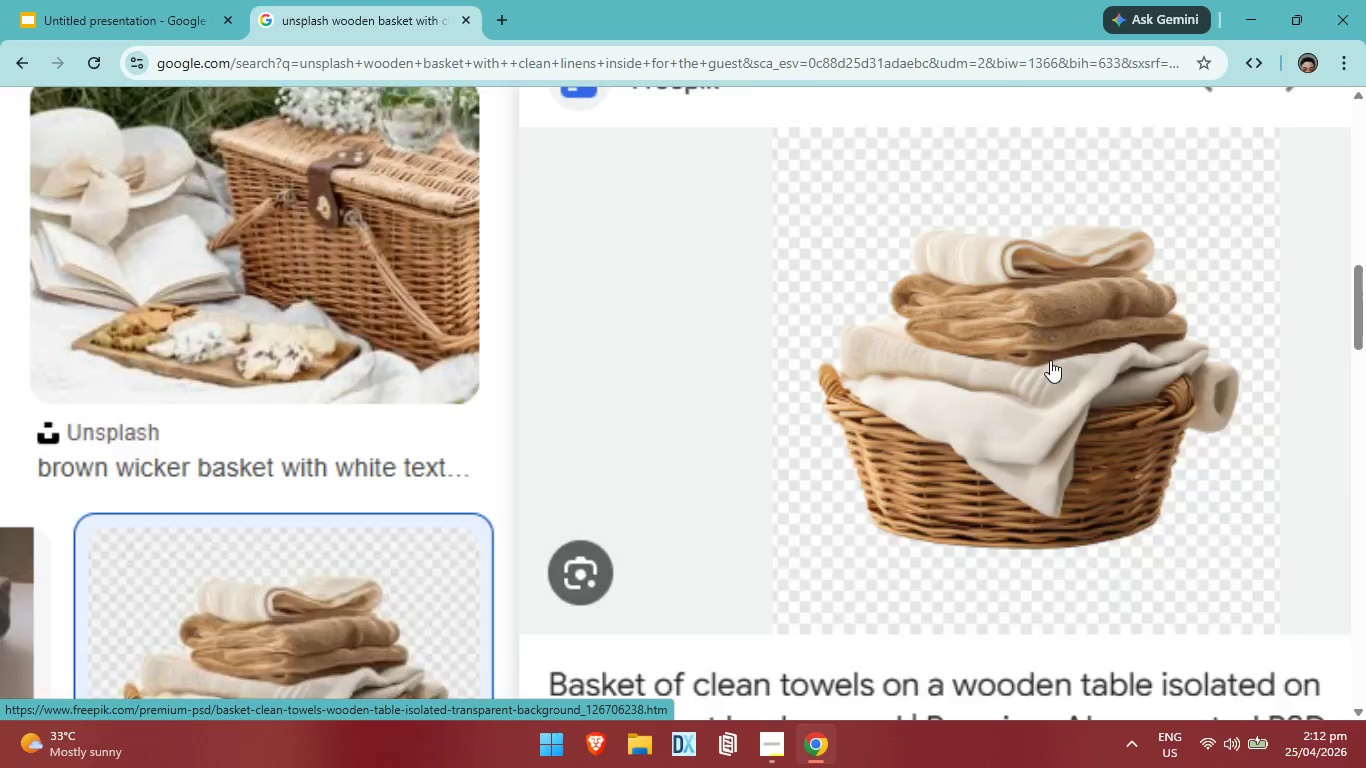 
wait(7.73)
 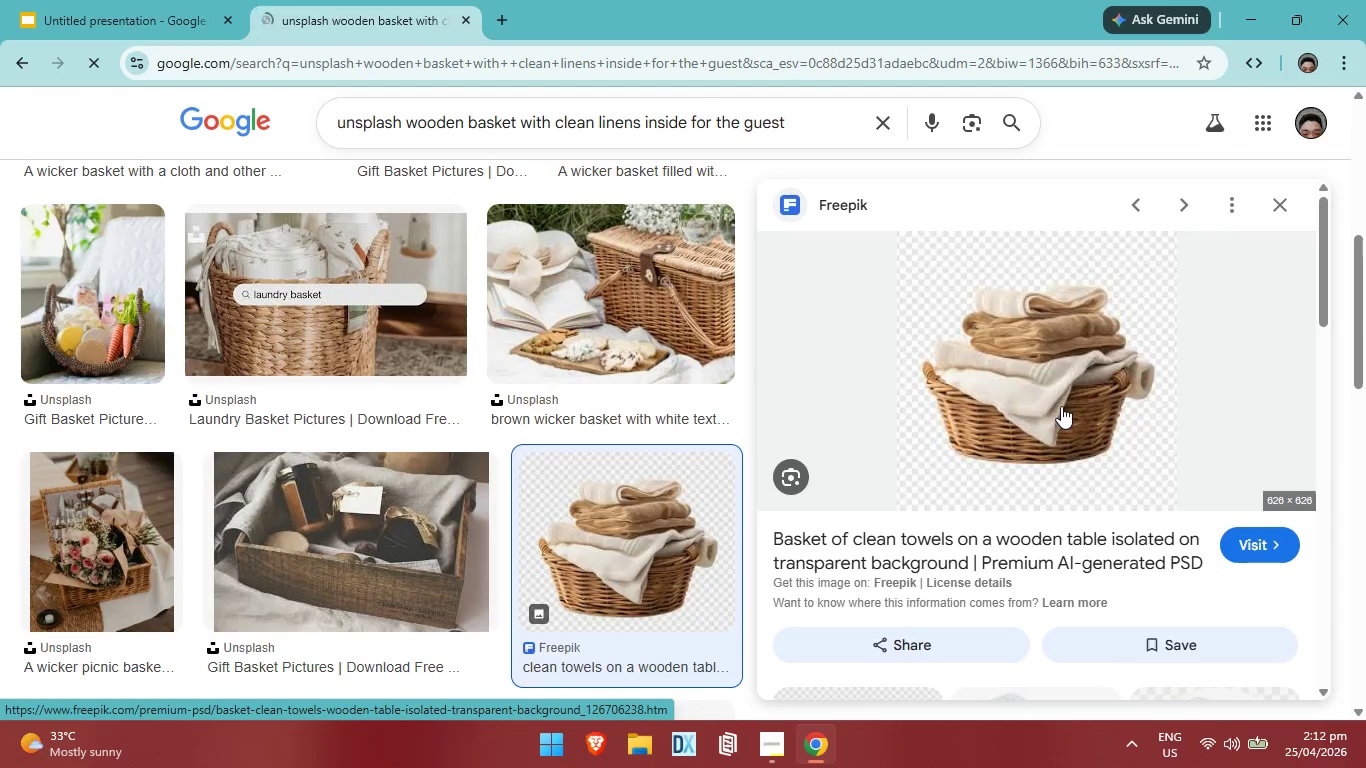 
mouse_move([1003, 390])
 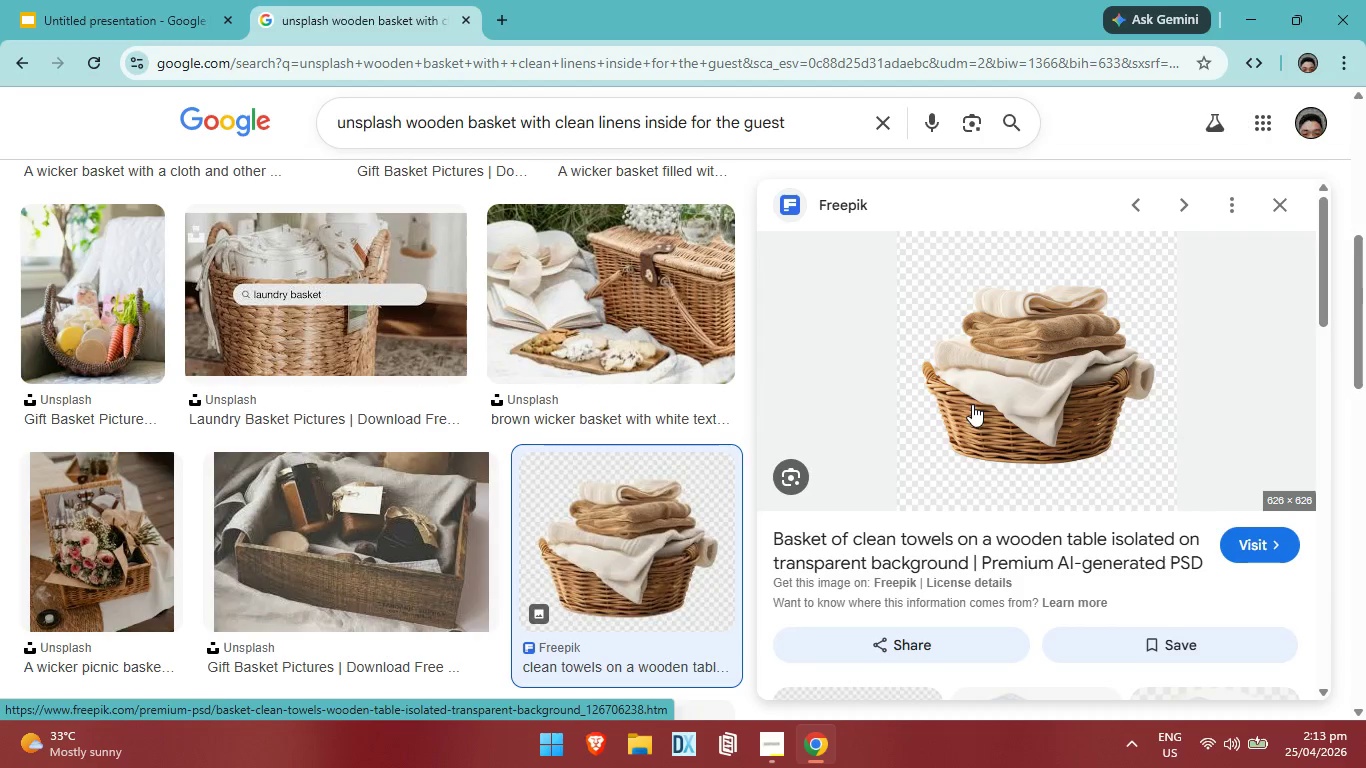 
left_click([972, 404])
 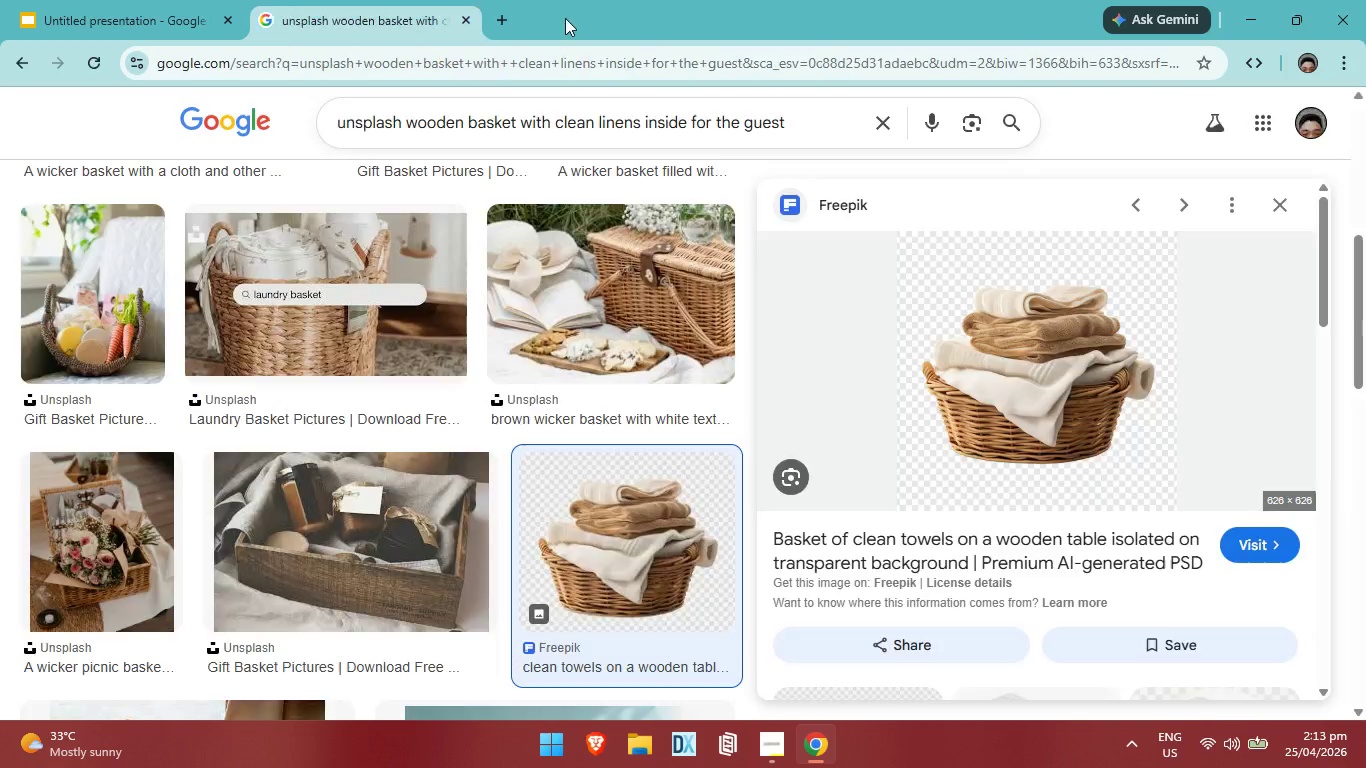 
left_click([498, 27])
 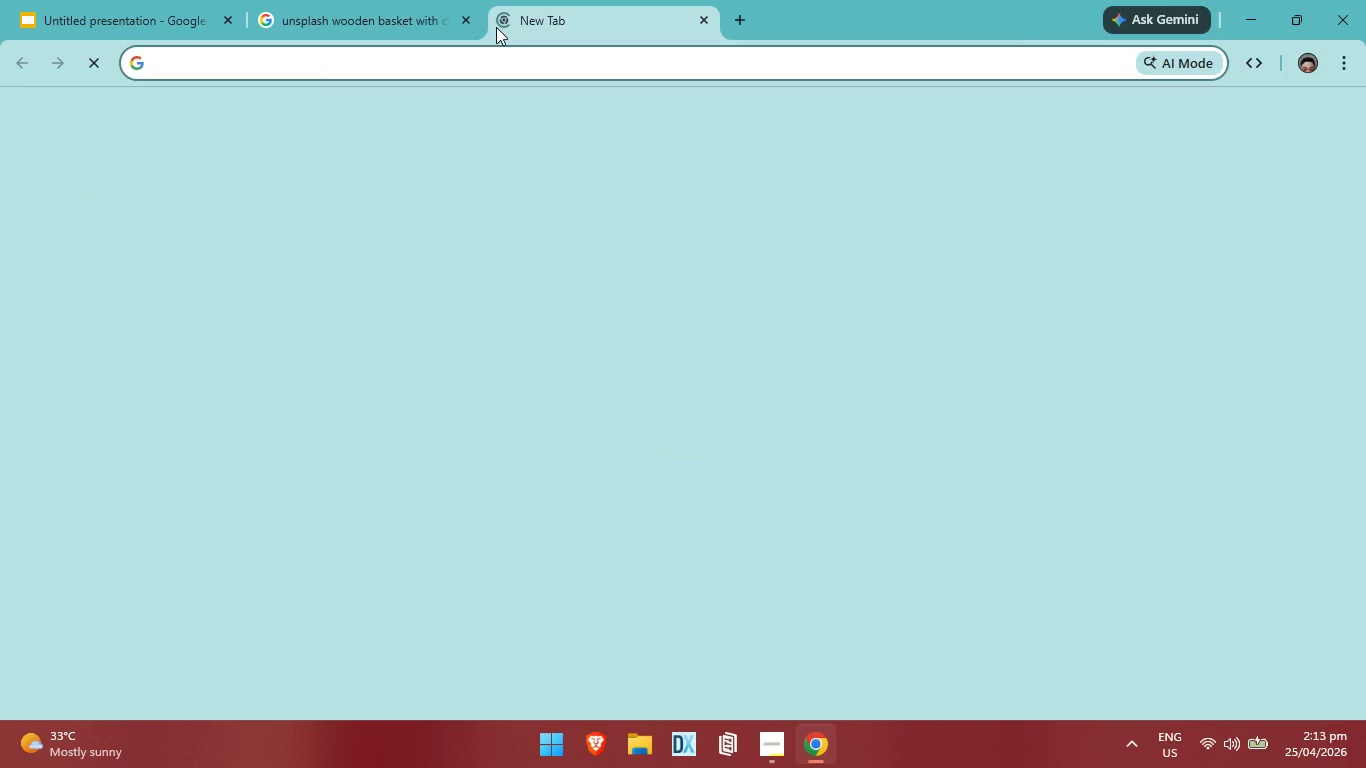 
type(backgo)
key(Backspace)
type(round remover)
 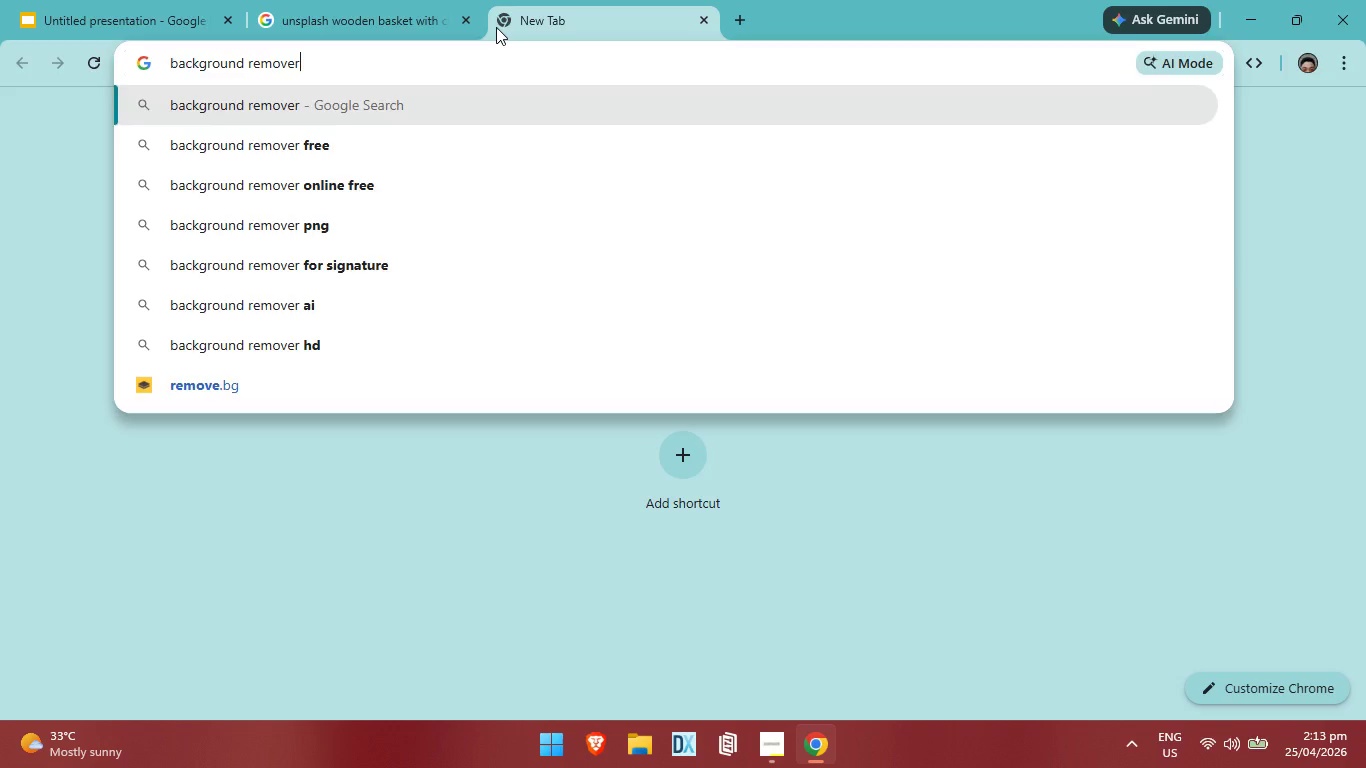 
key(Enter)
 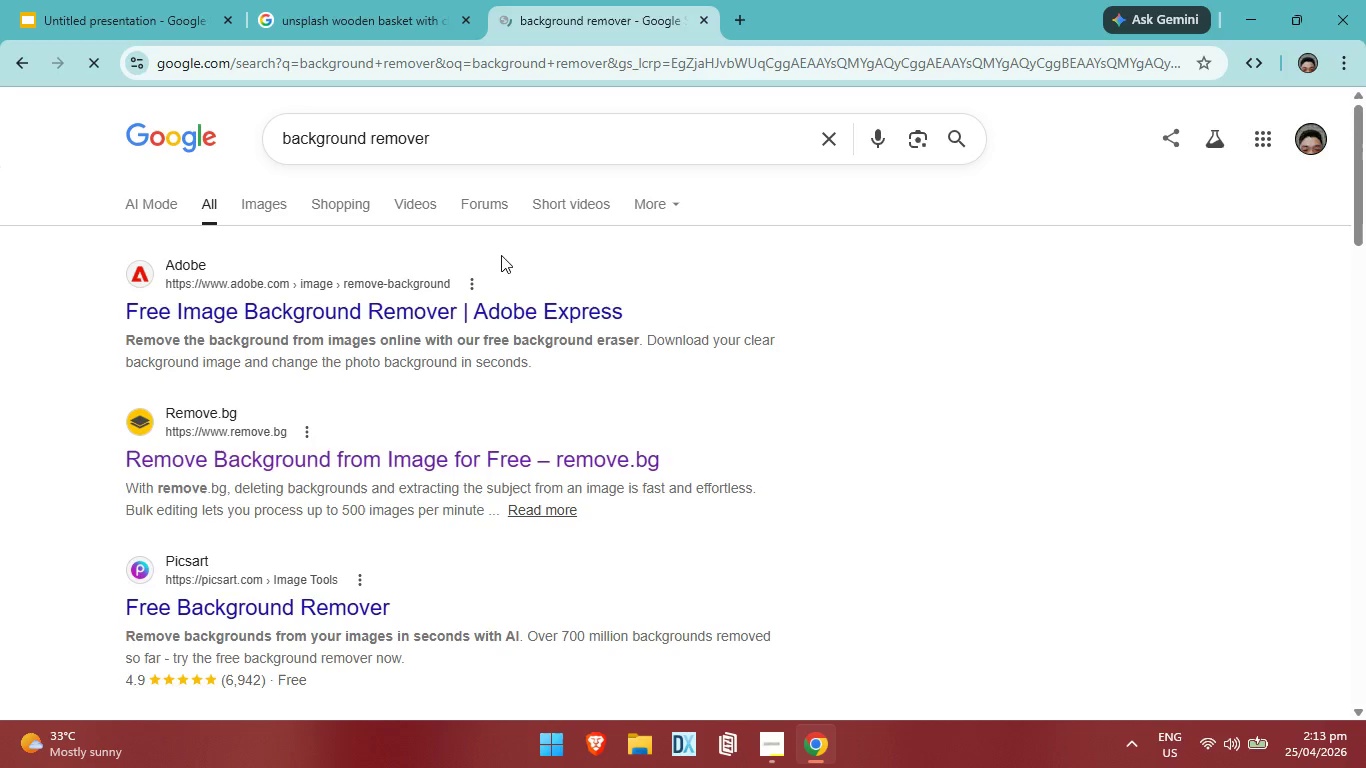 
left_click([269, 466])
 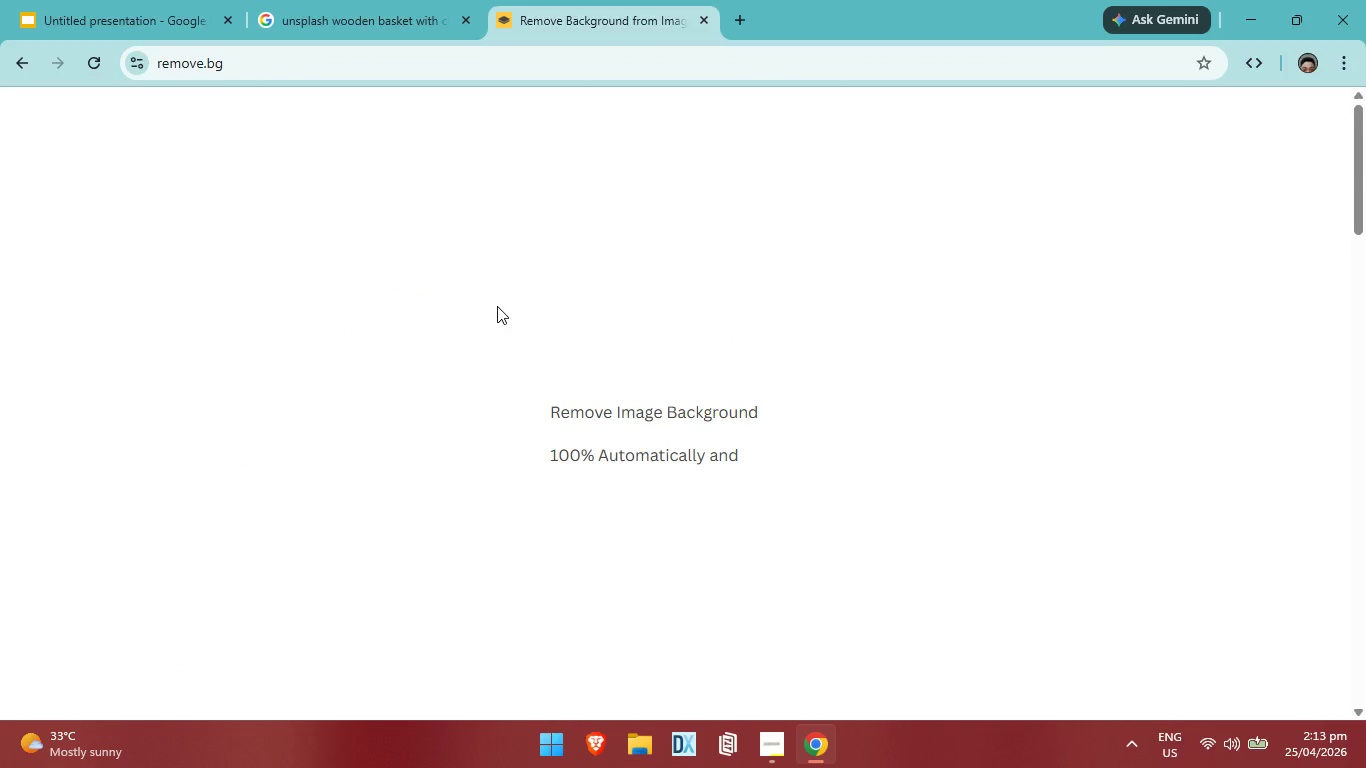 
wait(5.66)
 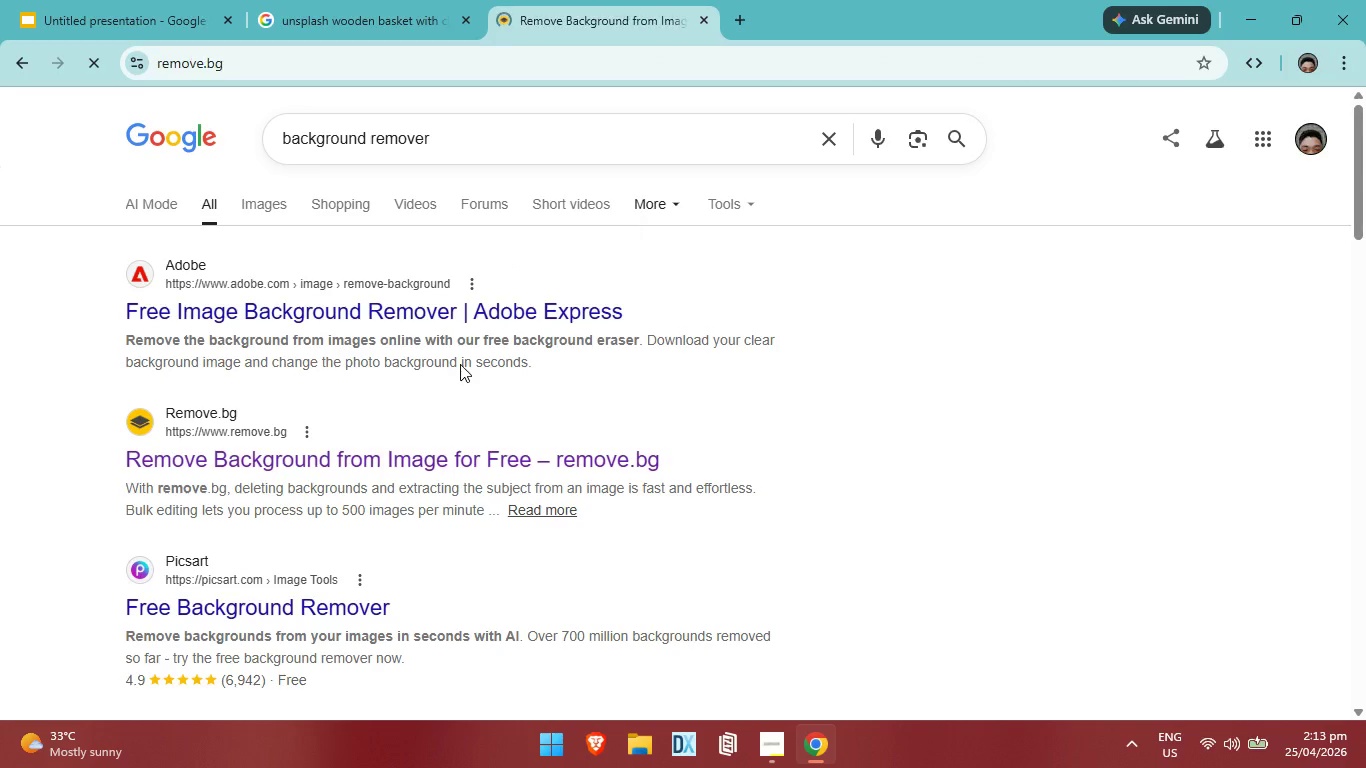 
left_click([294, 11])
 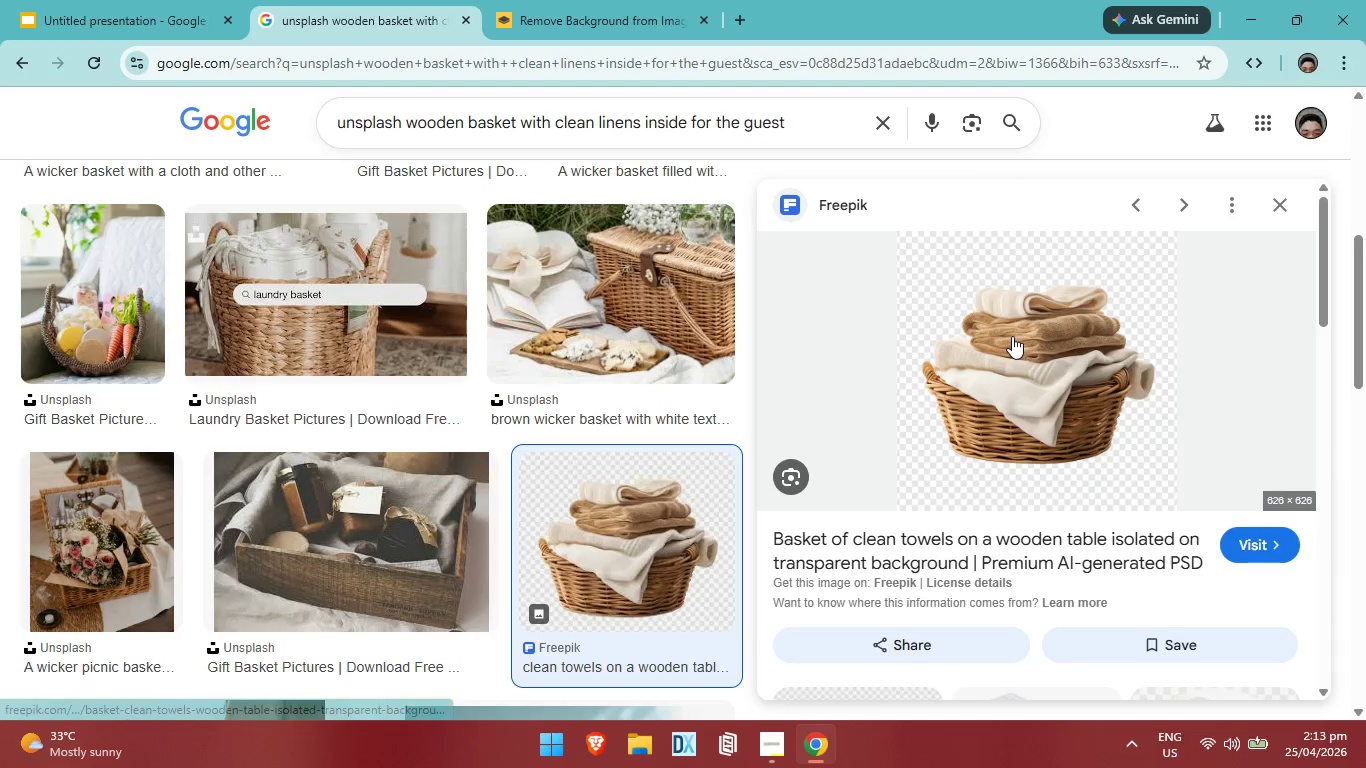 
right_click([1012, 336])
 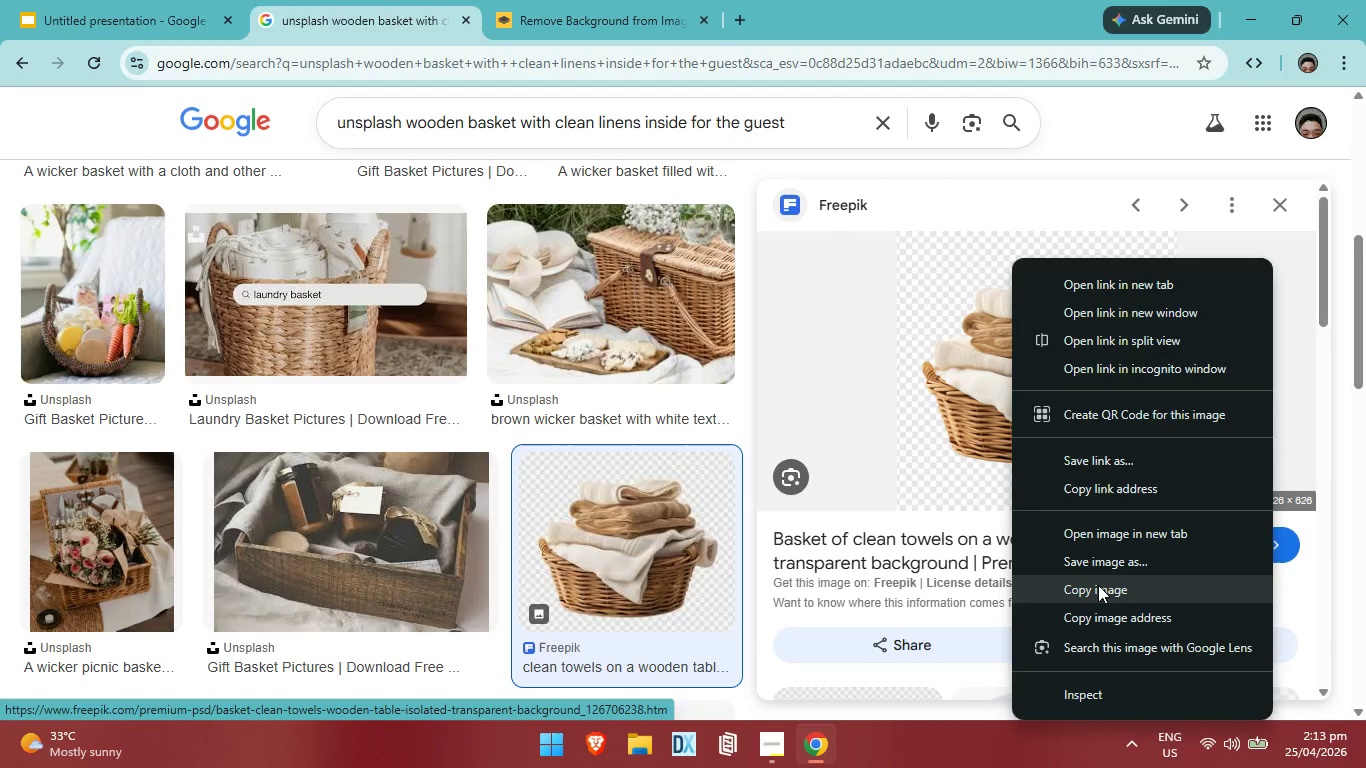 
scroll: coordinate [1107, 506], scroll_direction: down, amount: 4.0
 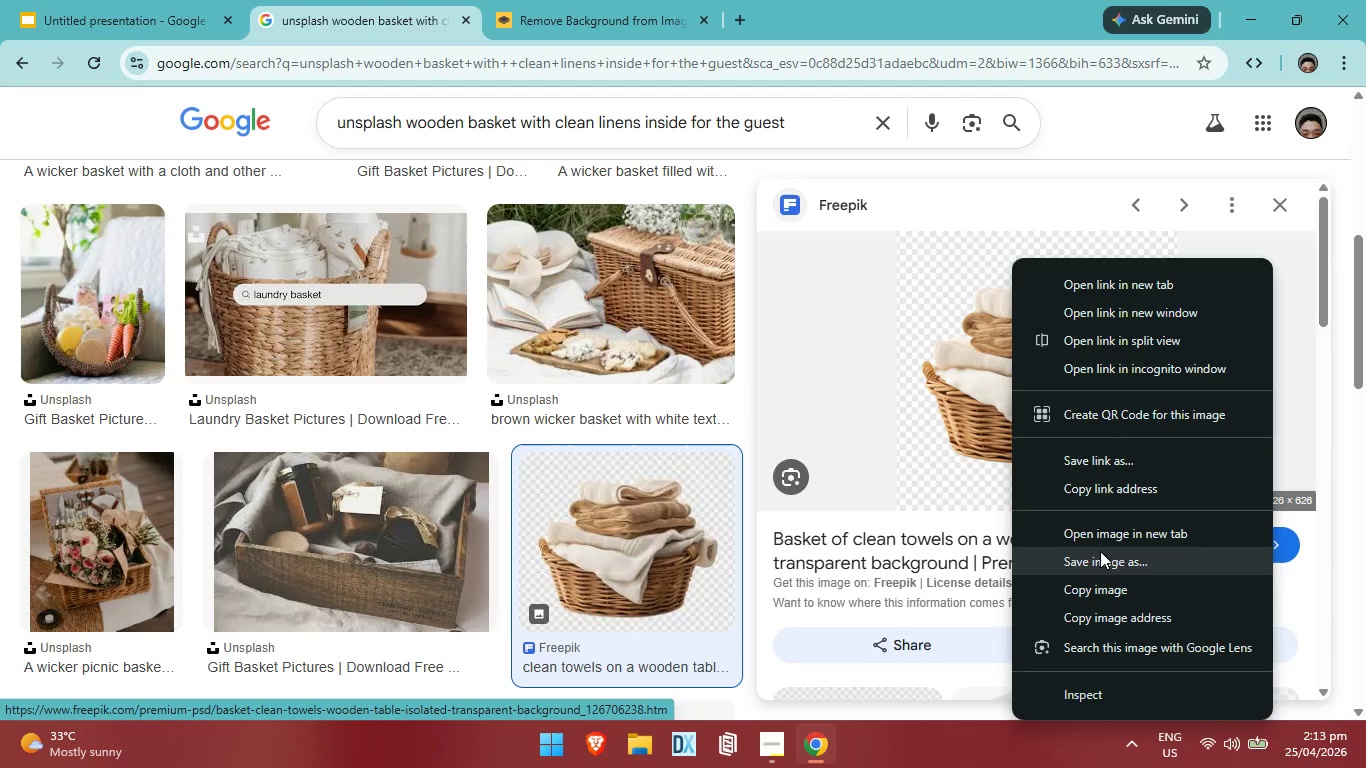 
scroll: coordinate [1100, 541], scroll_direction: up, amount: 1.0
 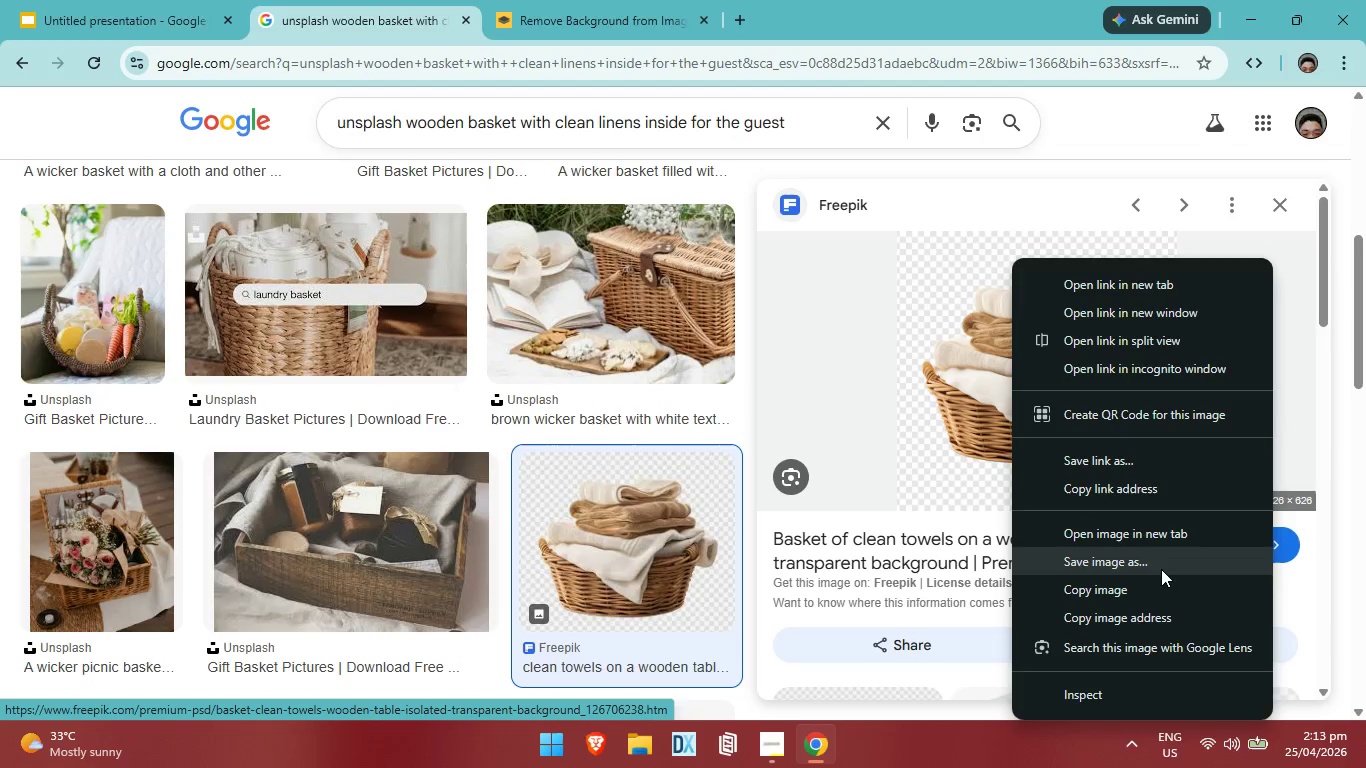 
left_click([1161, 560])
 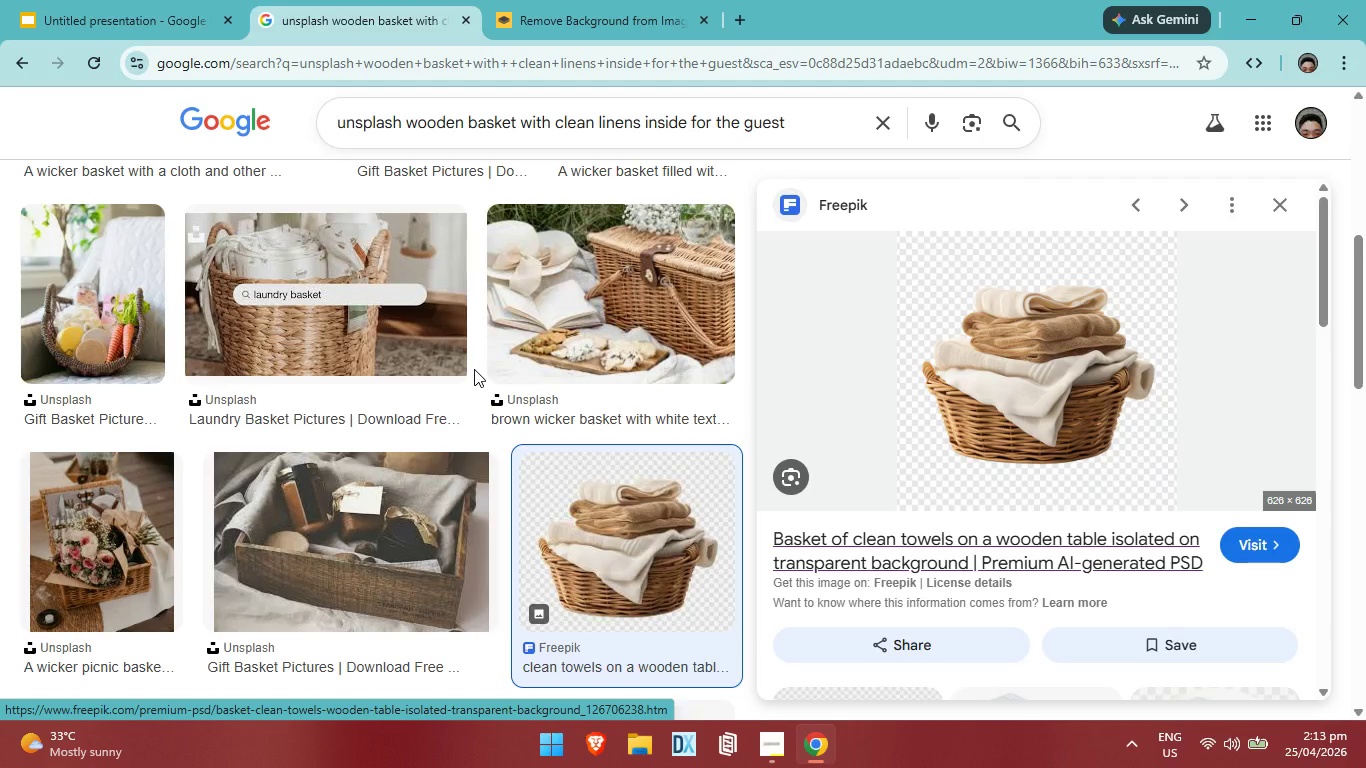 
scroll: coordinate [78, 422], scroll_direction: none, amount: 0.0
 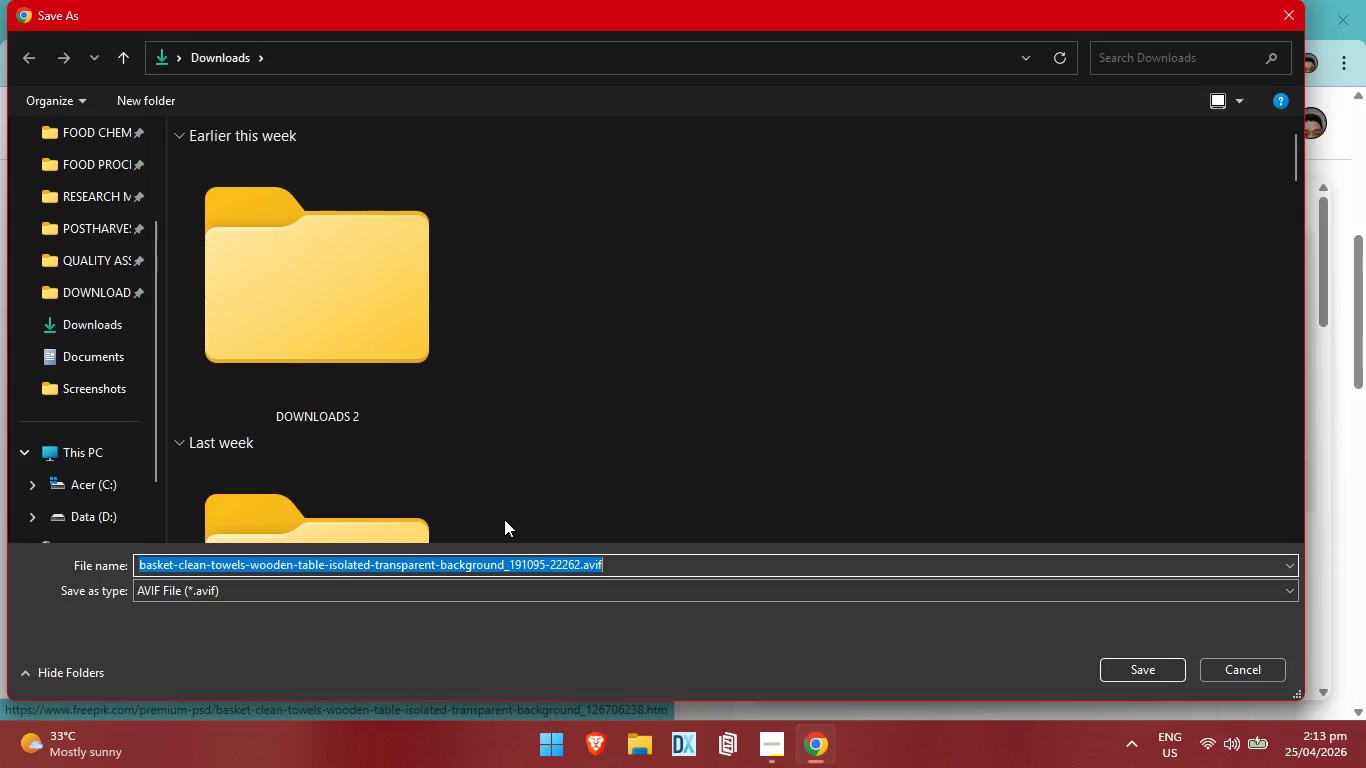 
left_click([345, 279])
 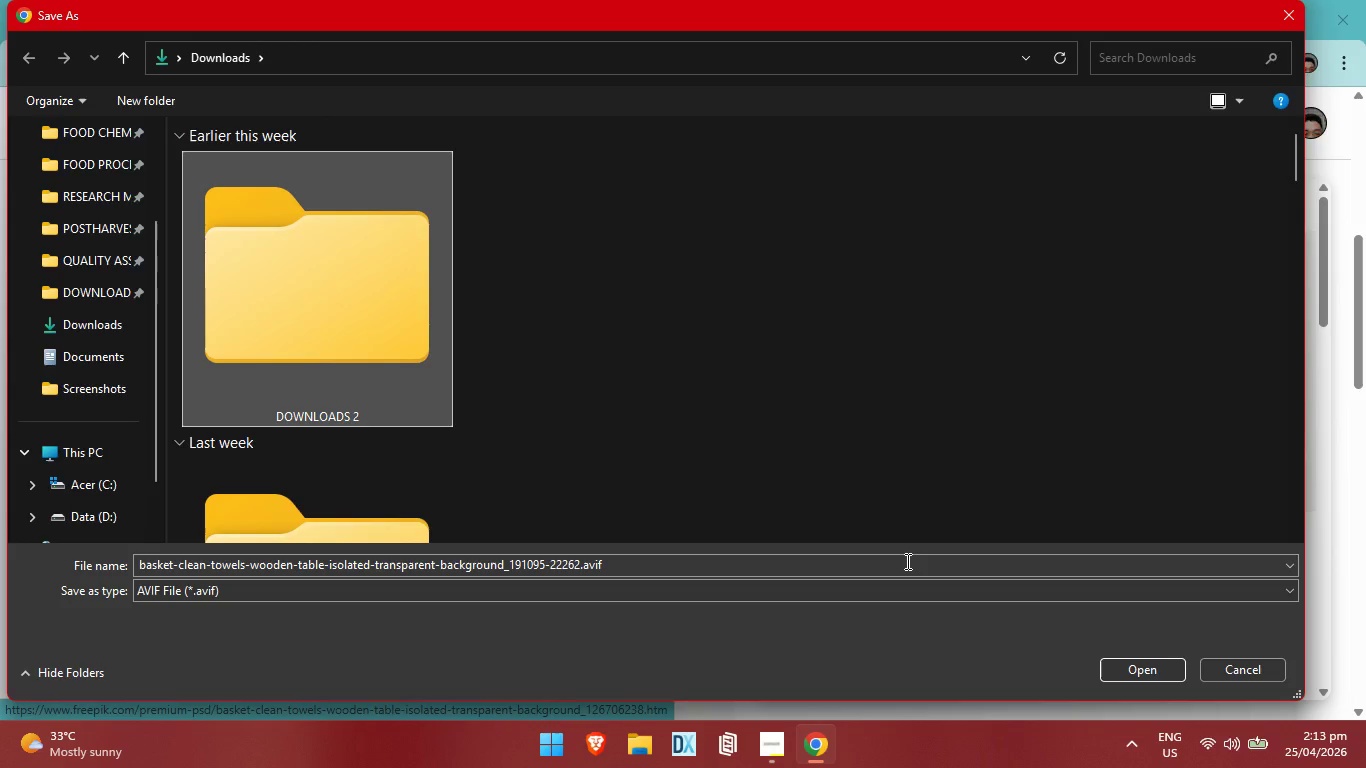 
left_click([1131, 676])
 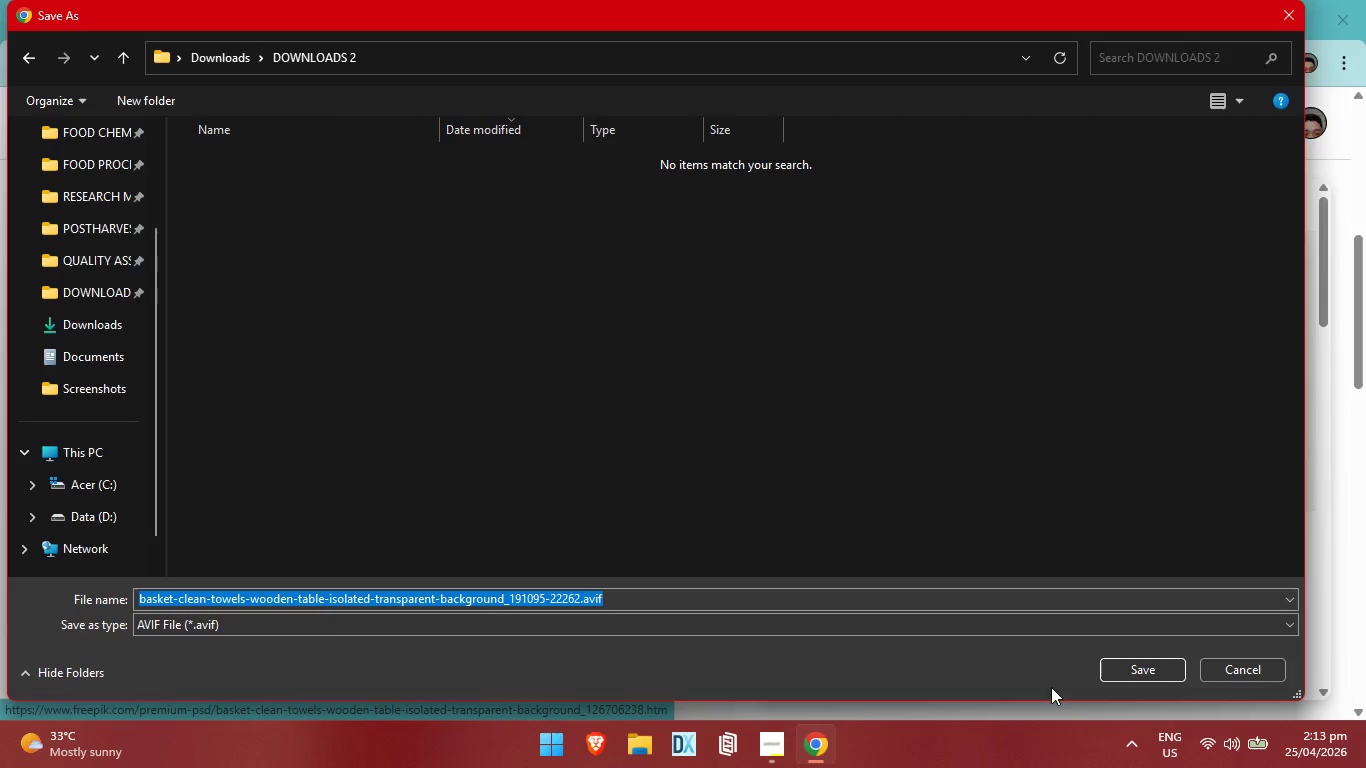 
left_click([1111, 676])
 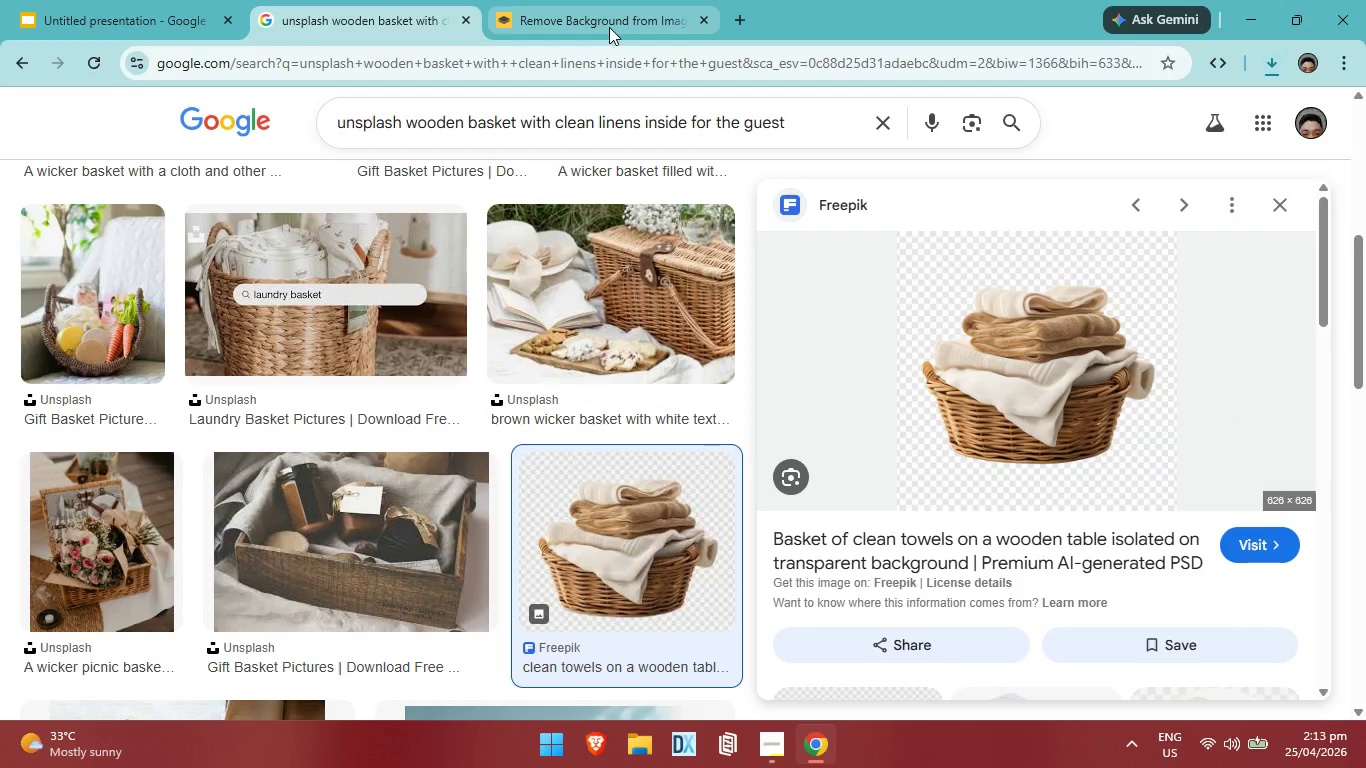 
left_click([891, 490])
 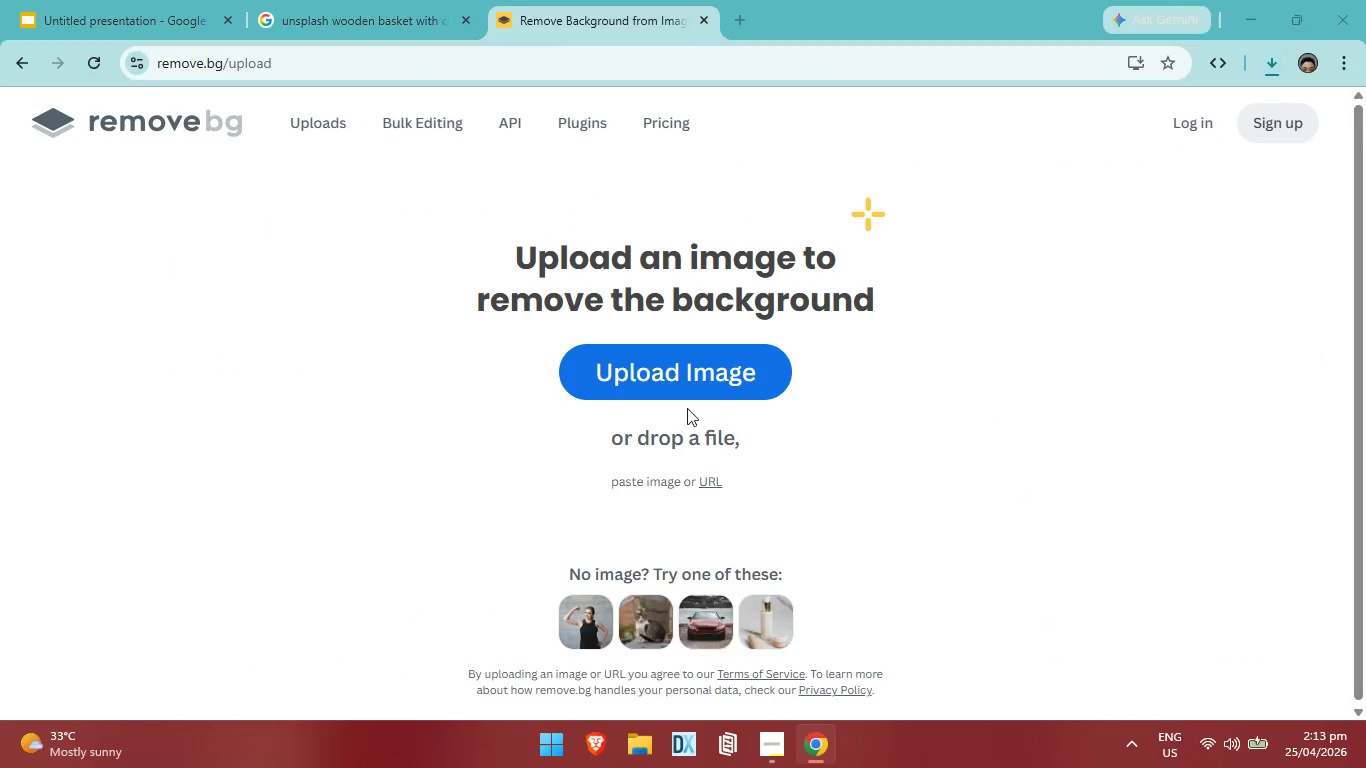 
left_click([690, 379])
 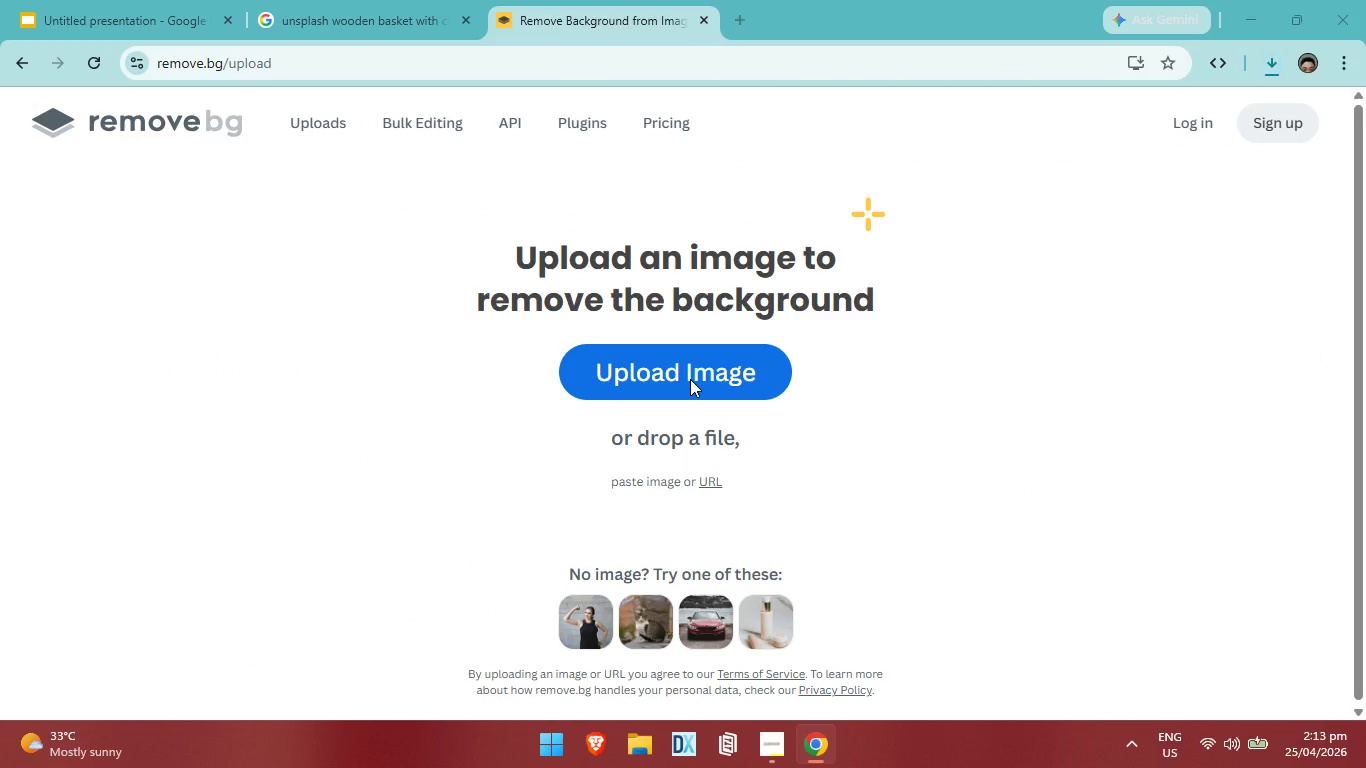 
left_click([100, 418])
 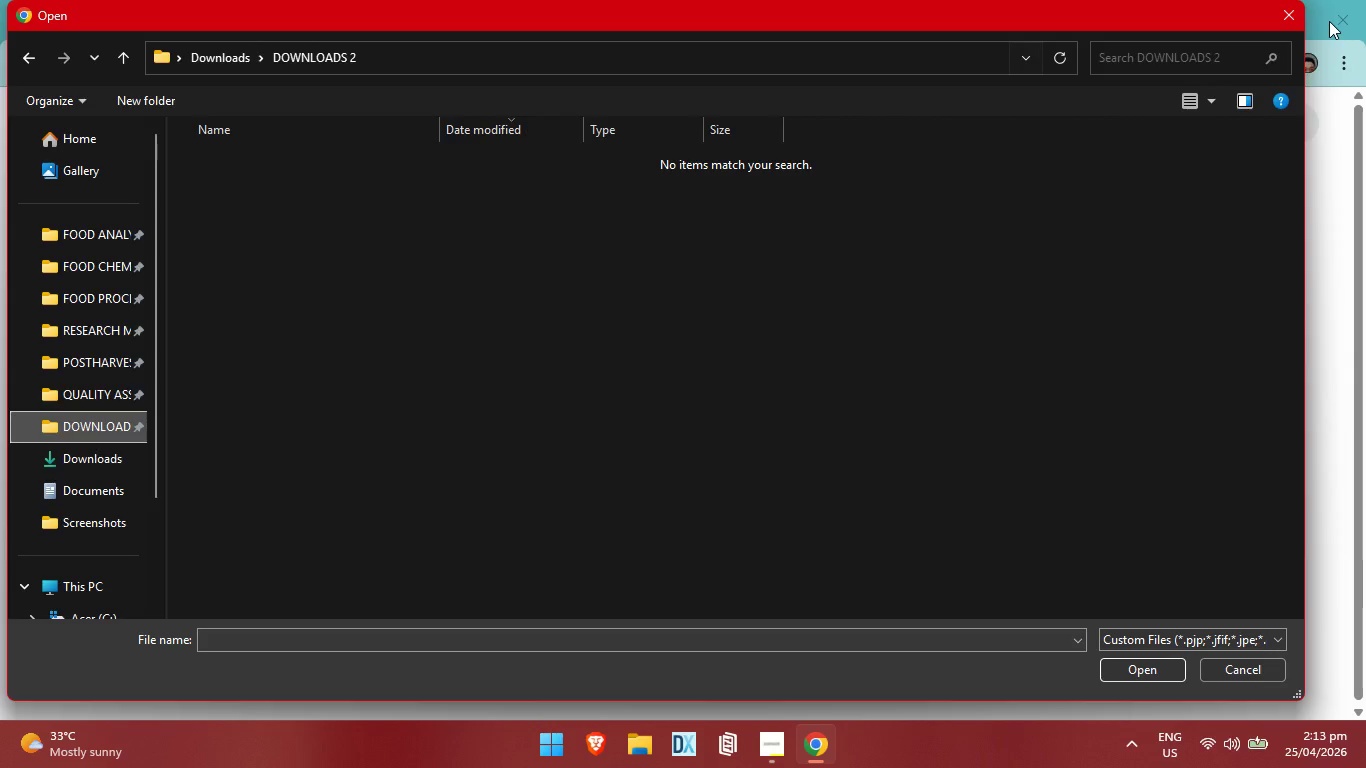 
left_click([1282, 5])
 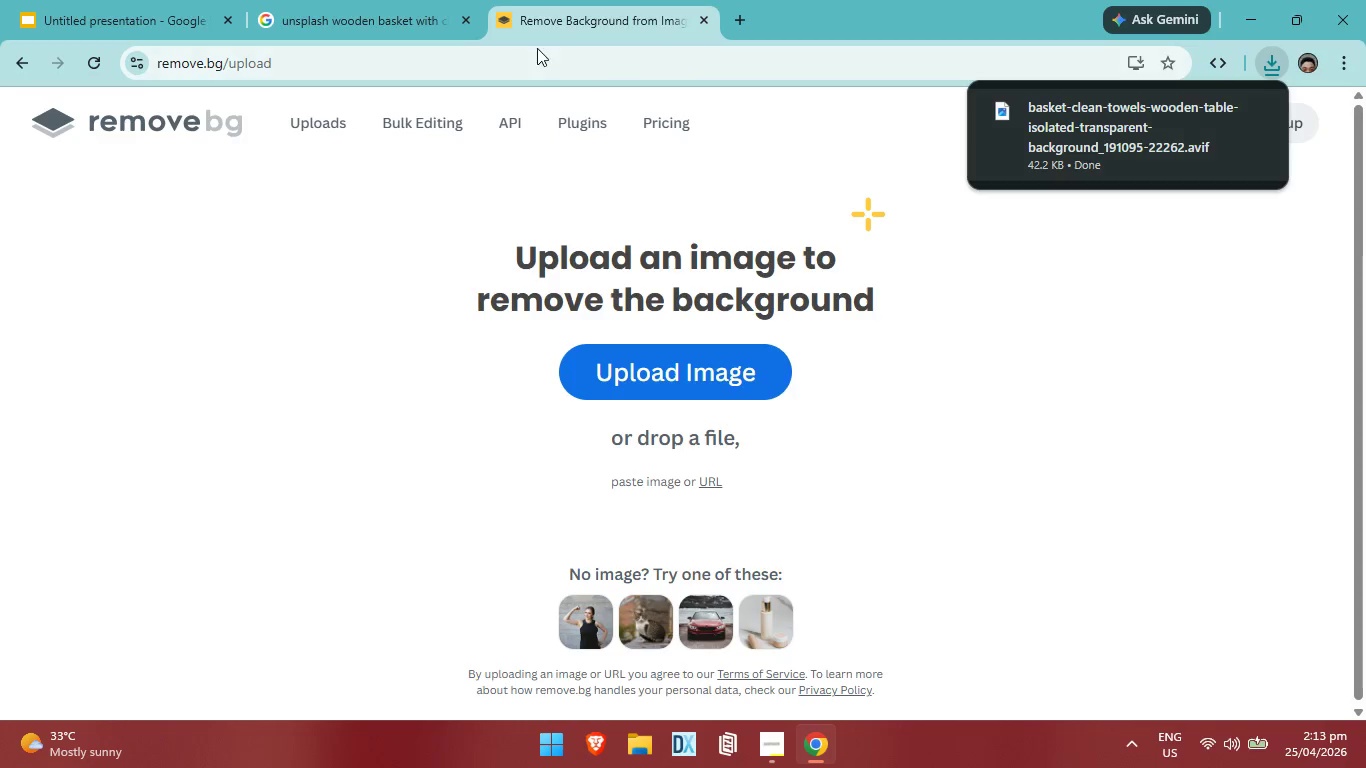 
left_click([389, 17])
 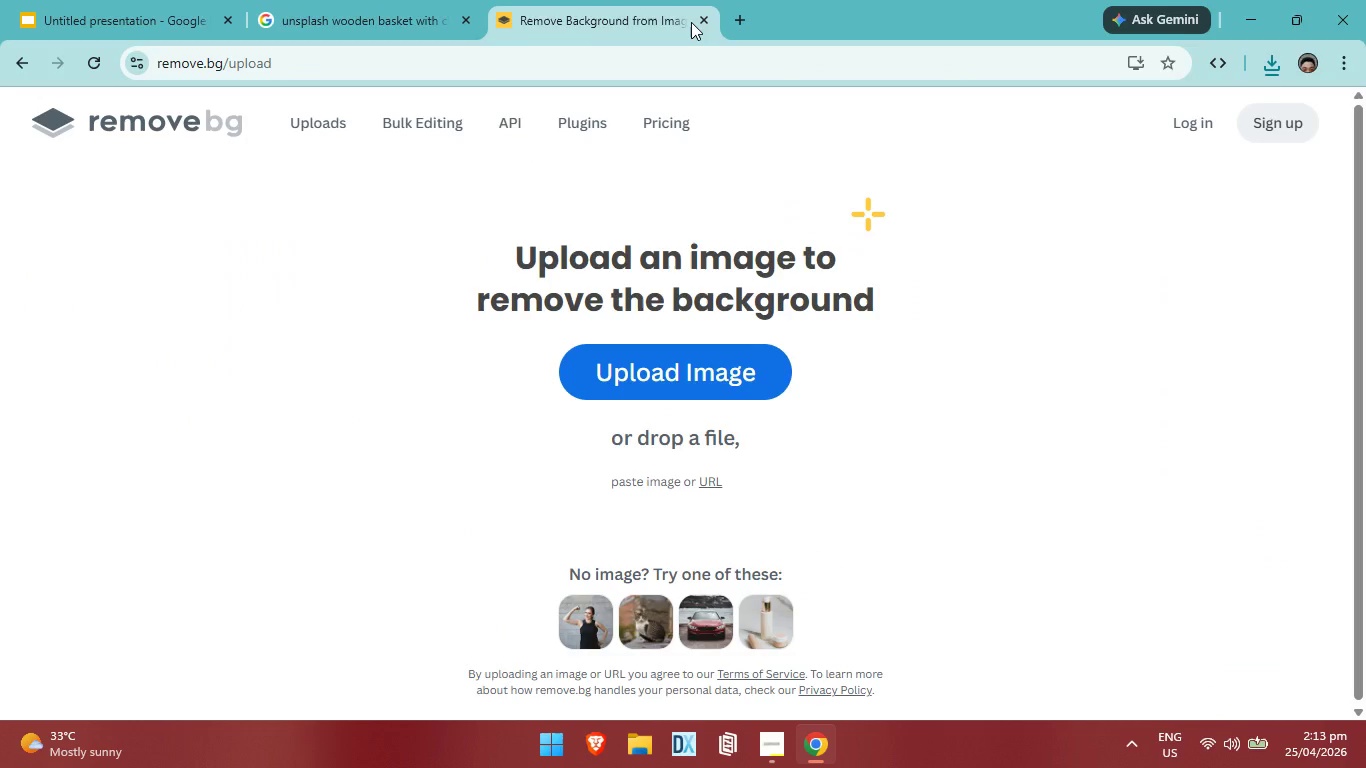 
left_click([699, 22])
 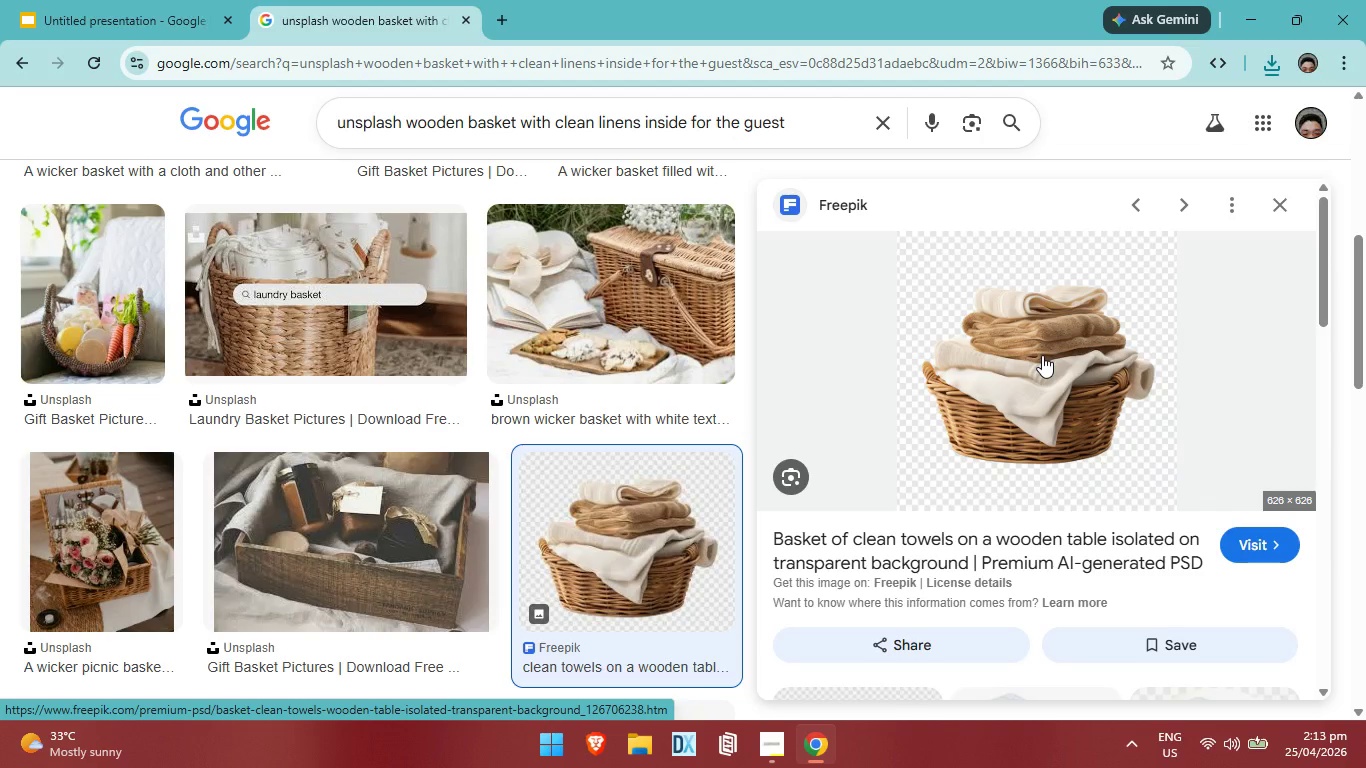 
wait(9.42)
 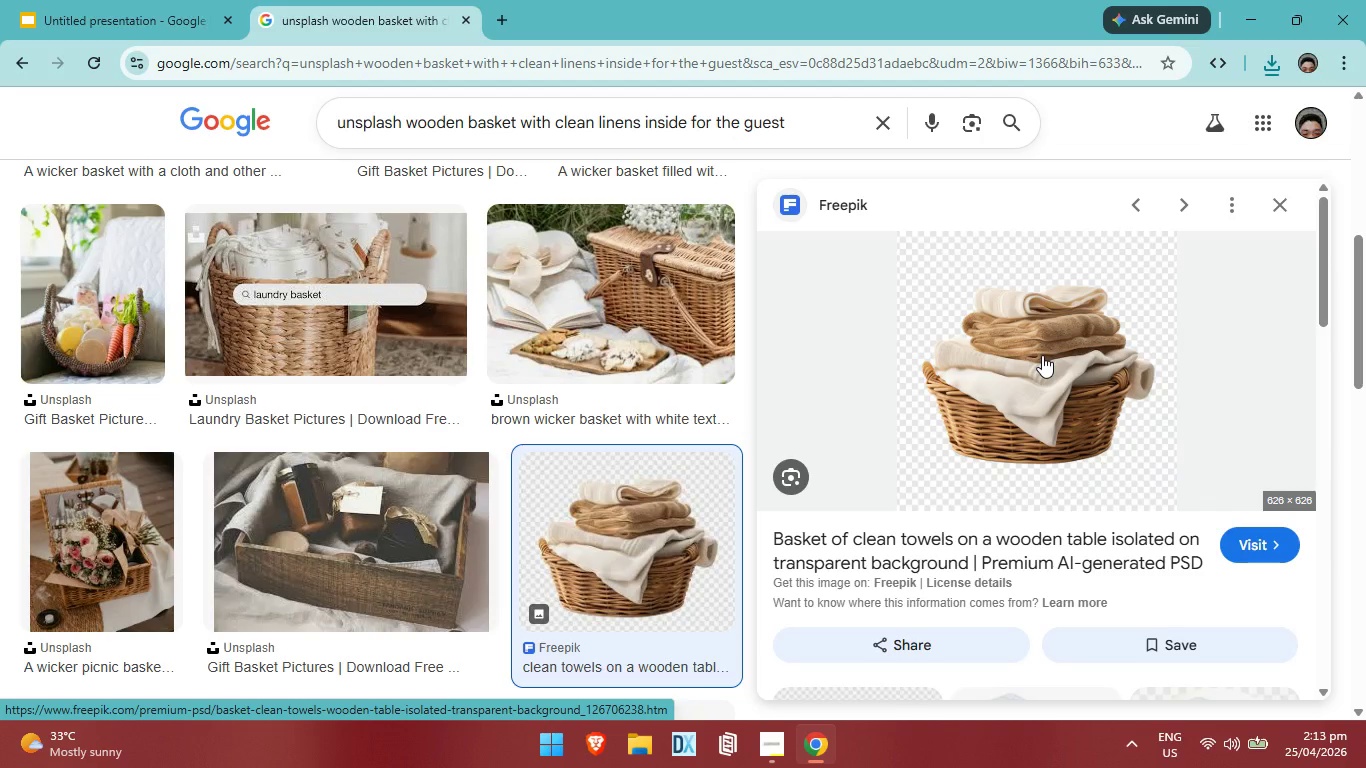 
left_click([492, 21])
 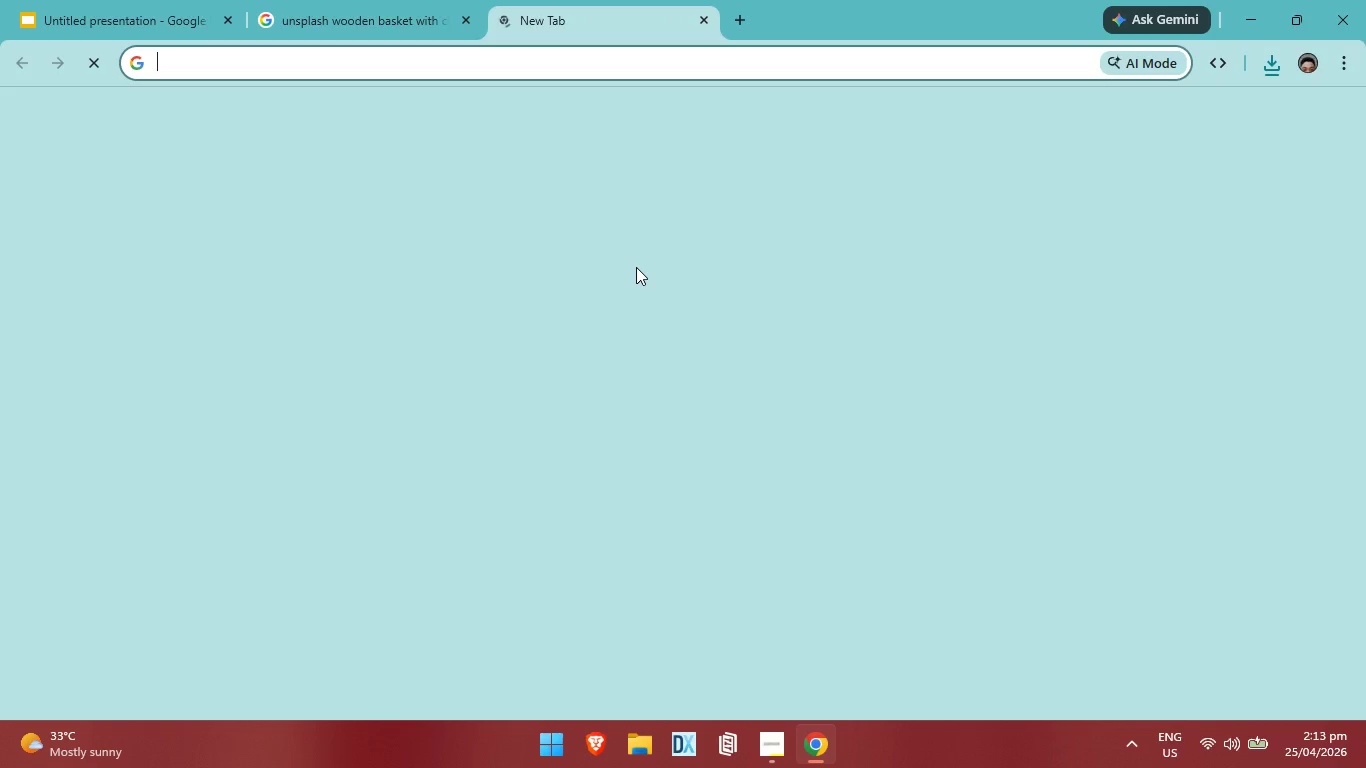 
type(back)
 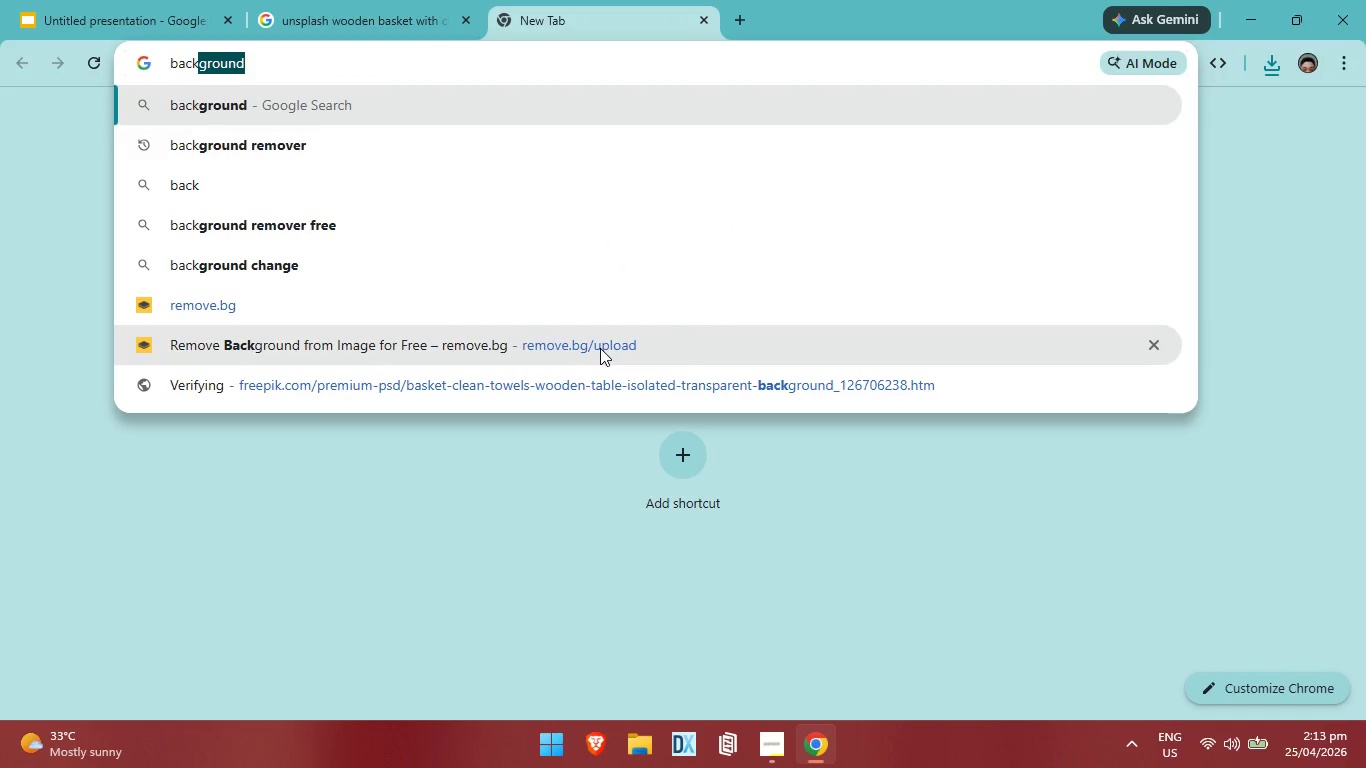 
left_click([600, 348])
 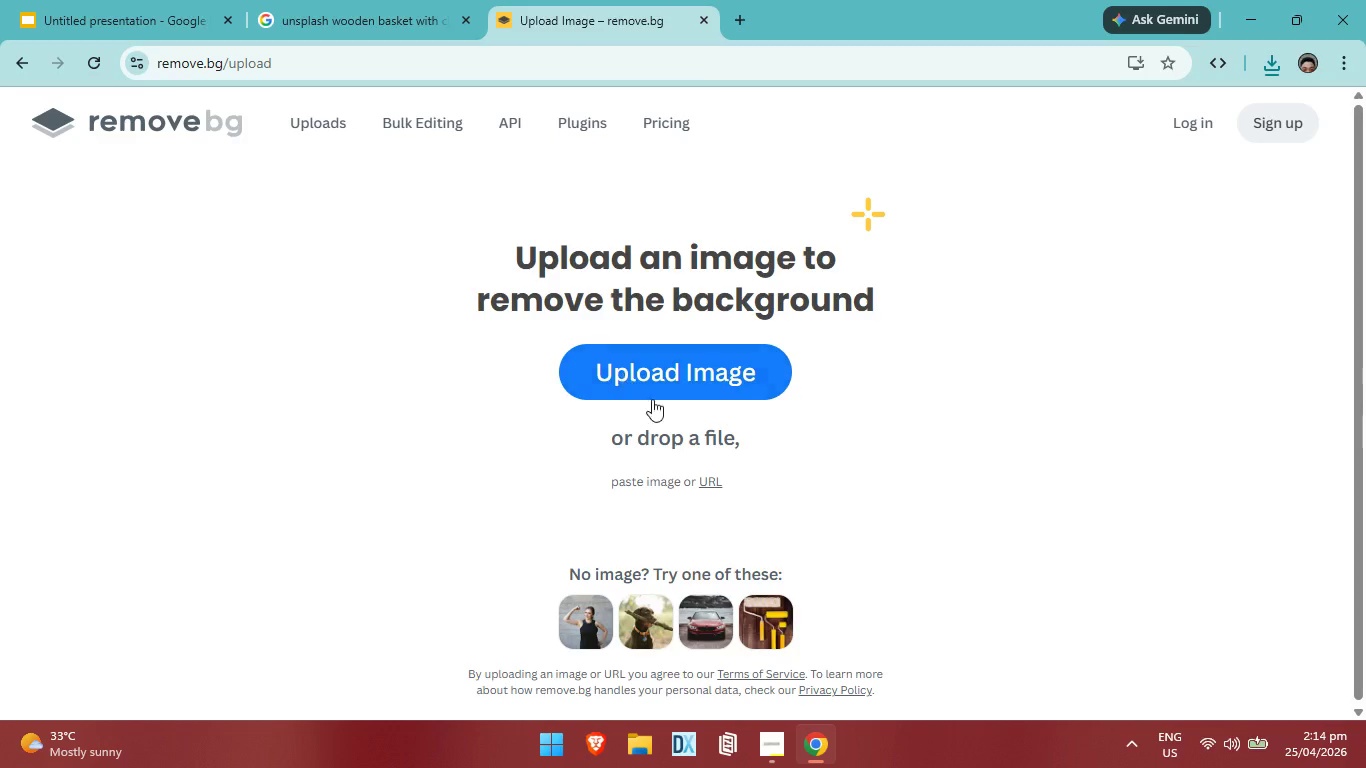 
wait(5.76)
 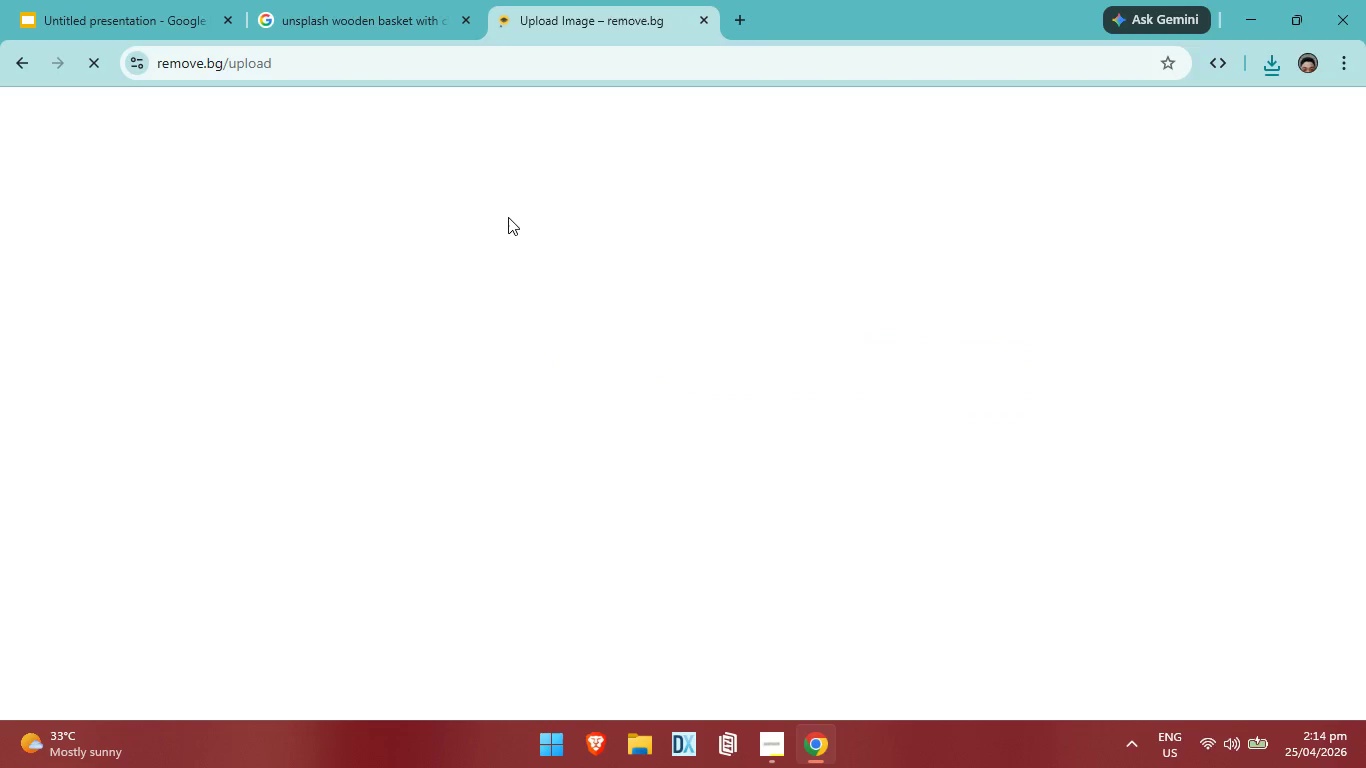 
mouse_move([433, 40])
 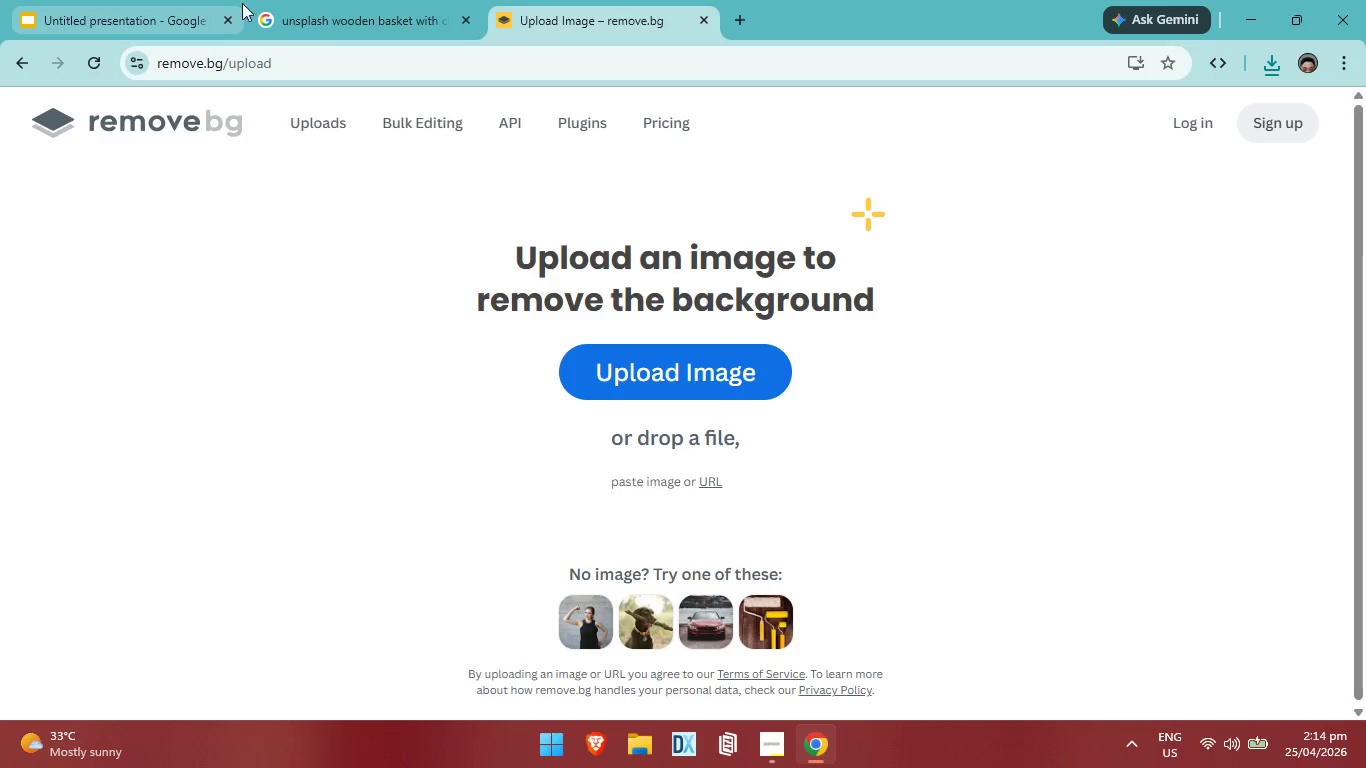 
left_click([349, 18])
 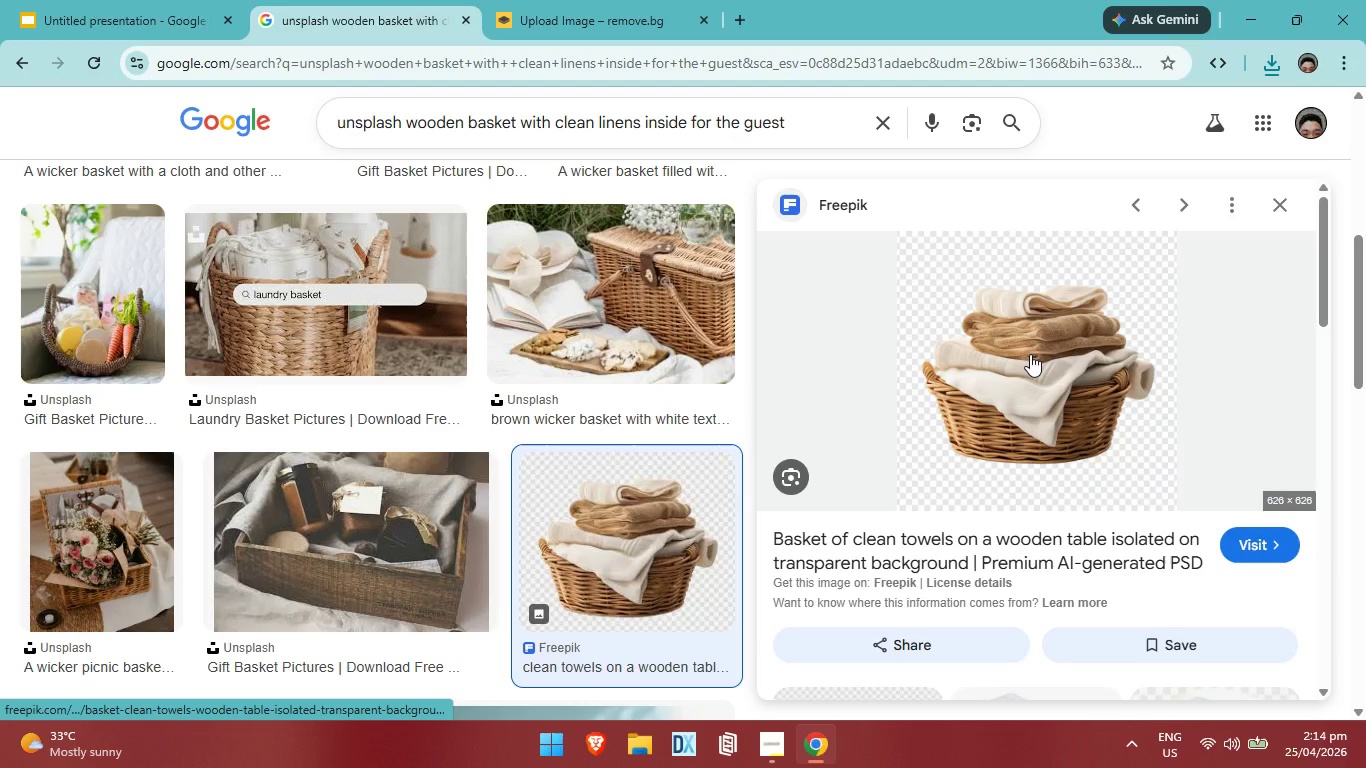 
right_click([1026, 355])
 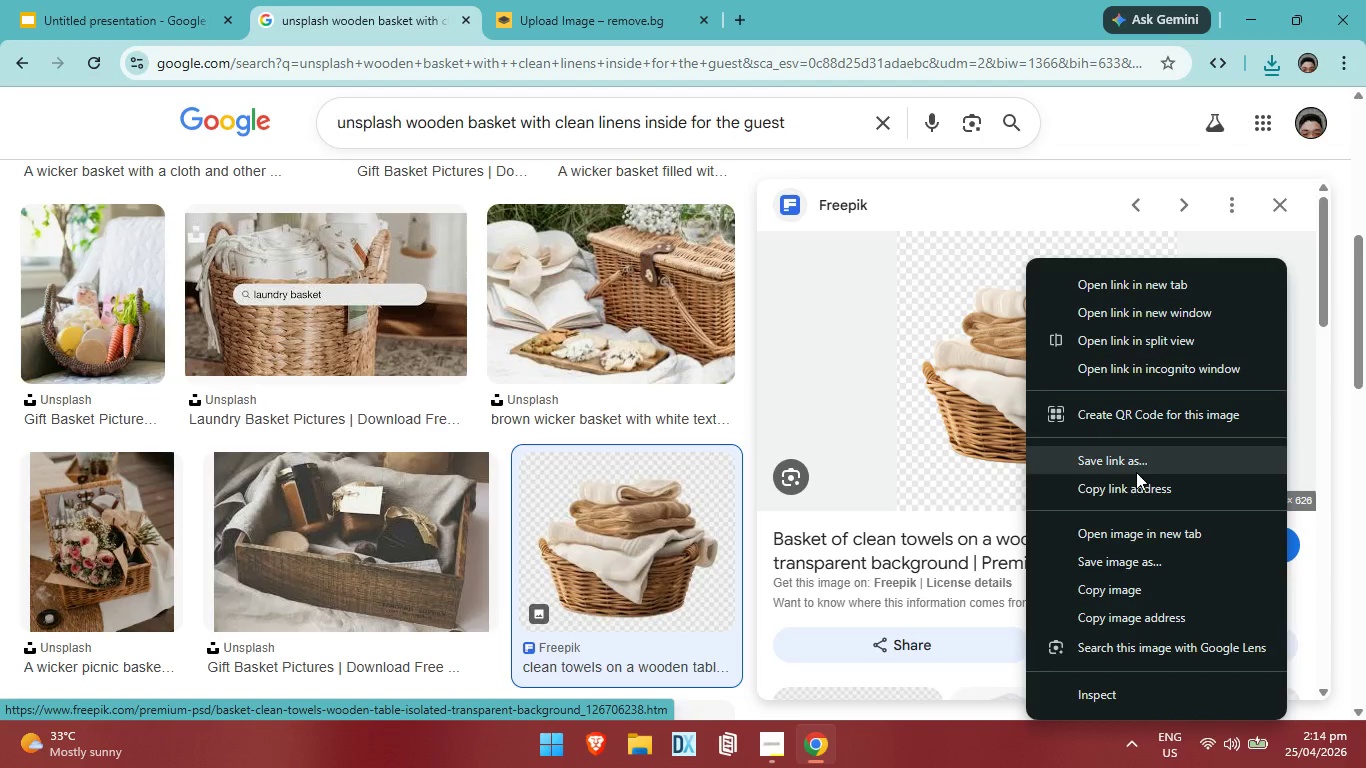 
left_click([1136, 493])
 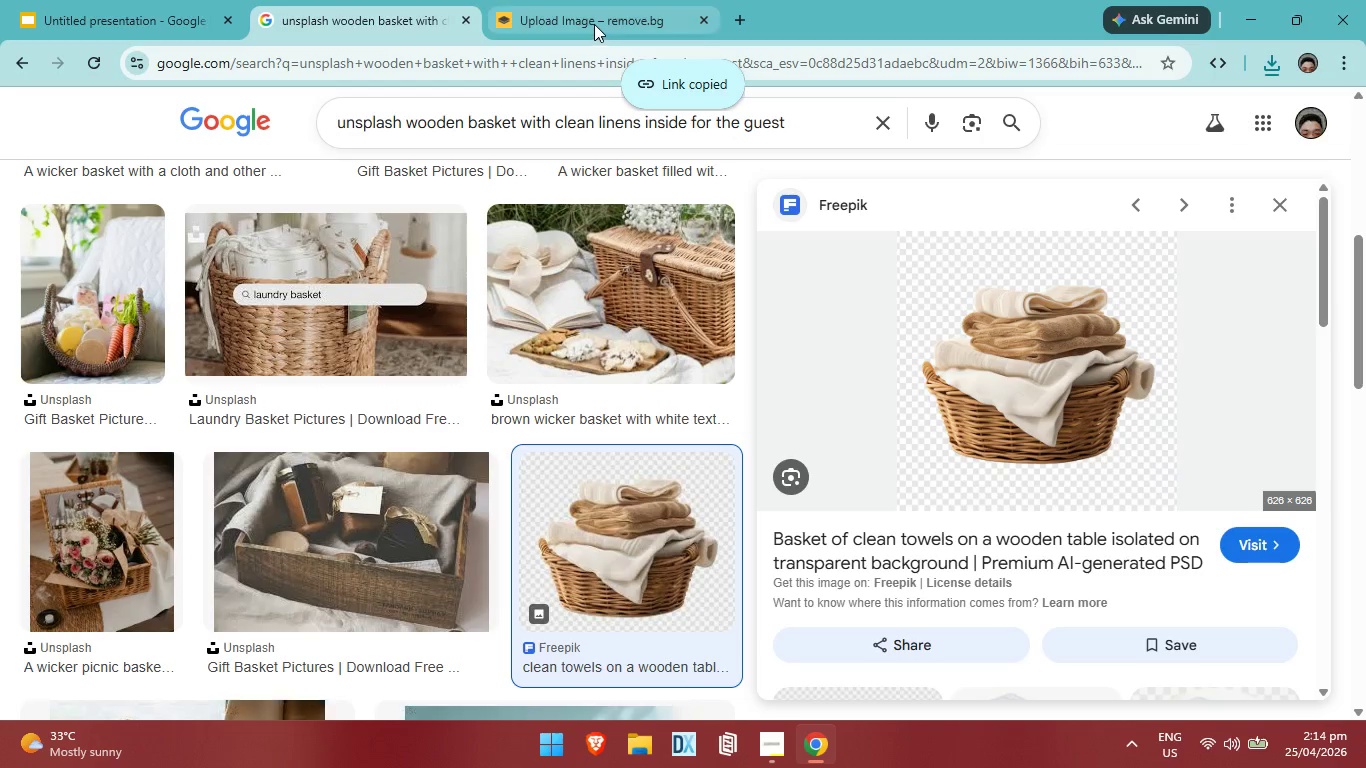 
left_click([593, 24])
 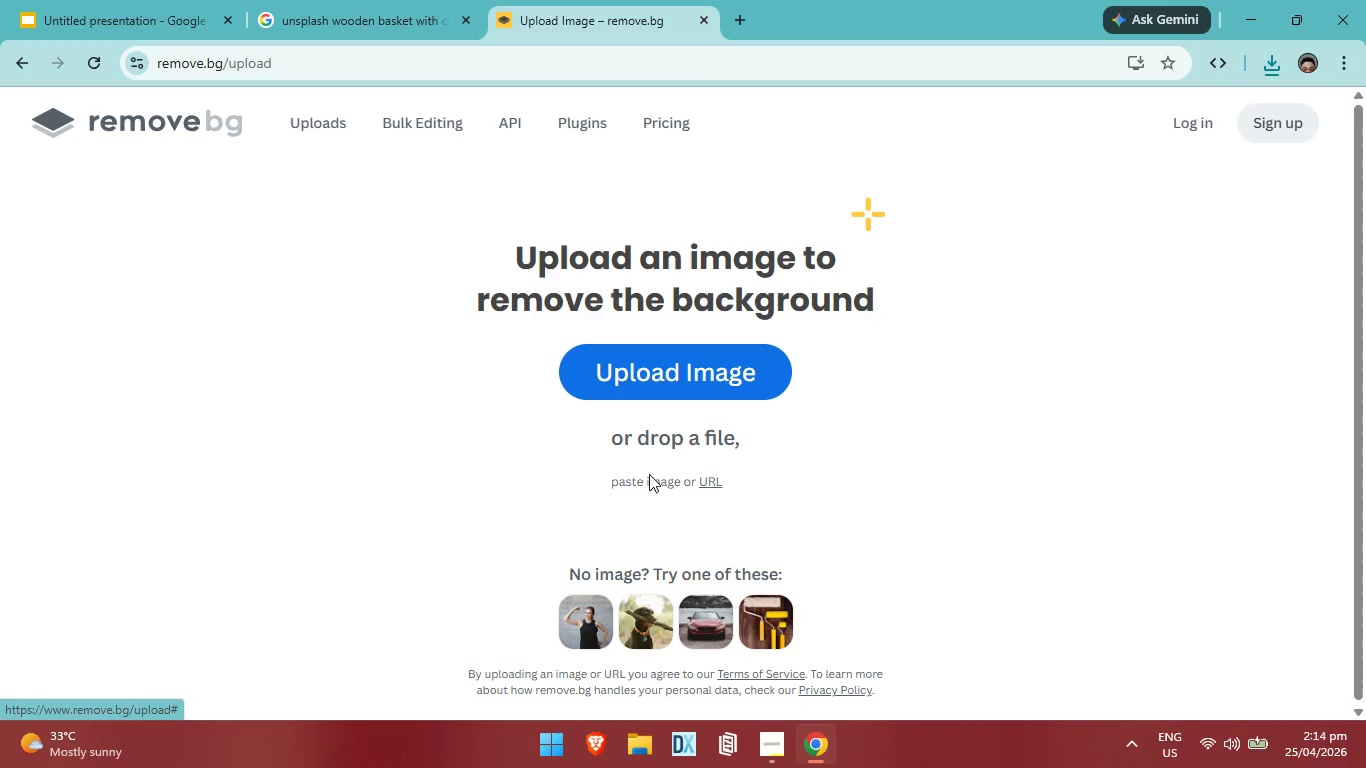 
right_click([658, 482])
 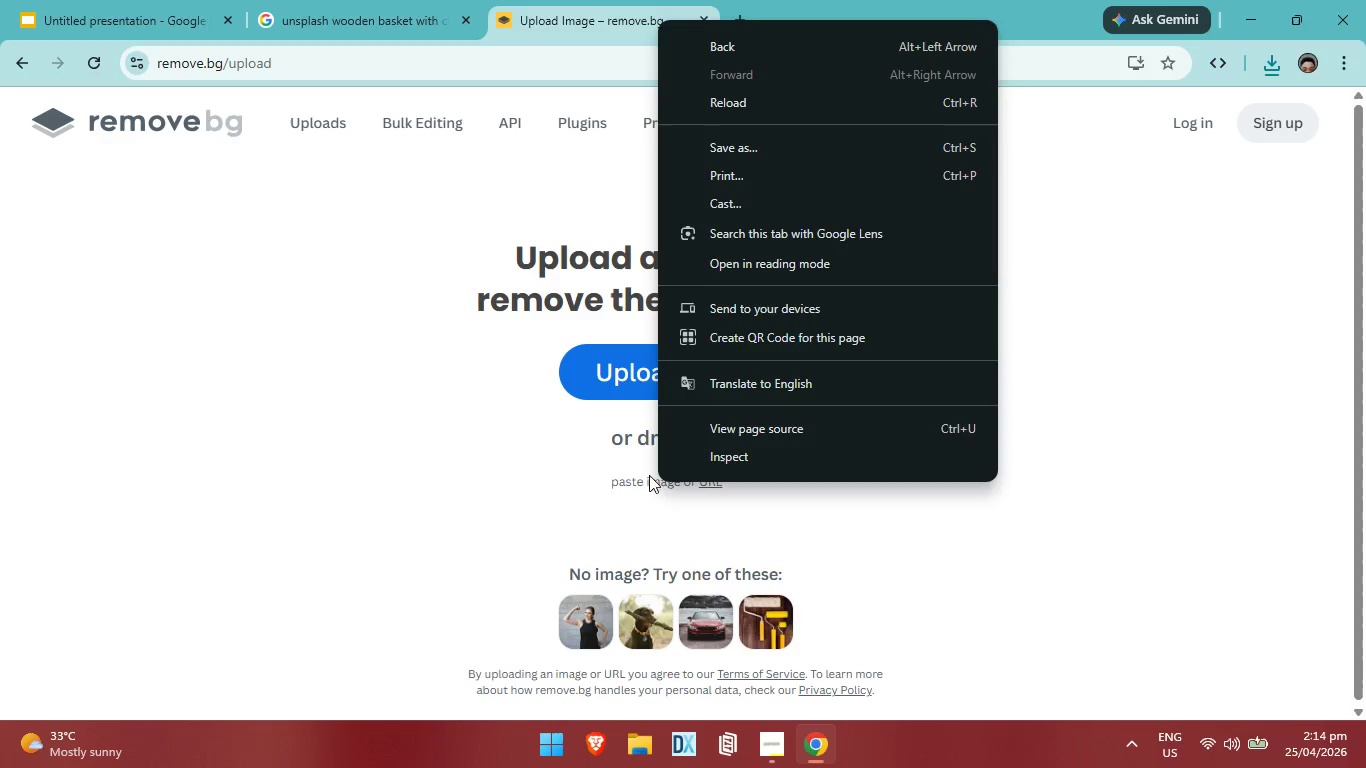 
left_click([631, 480])
 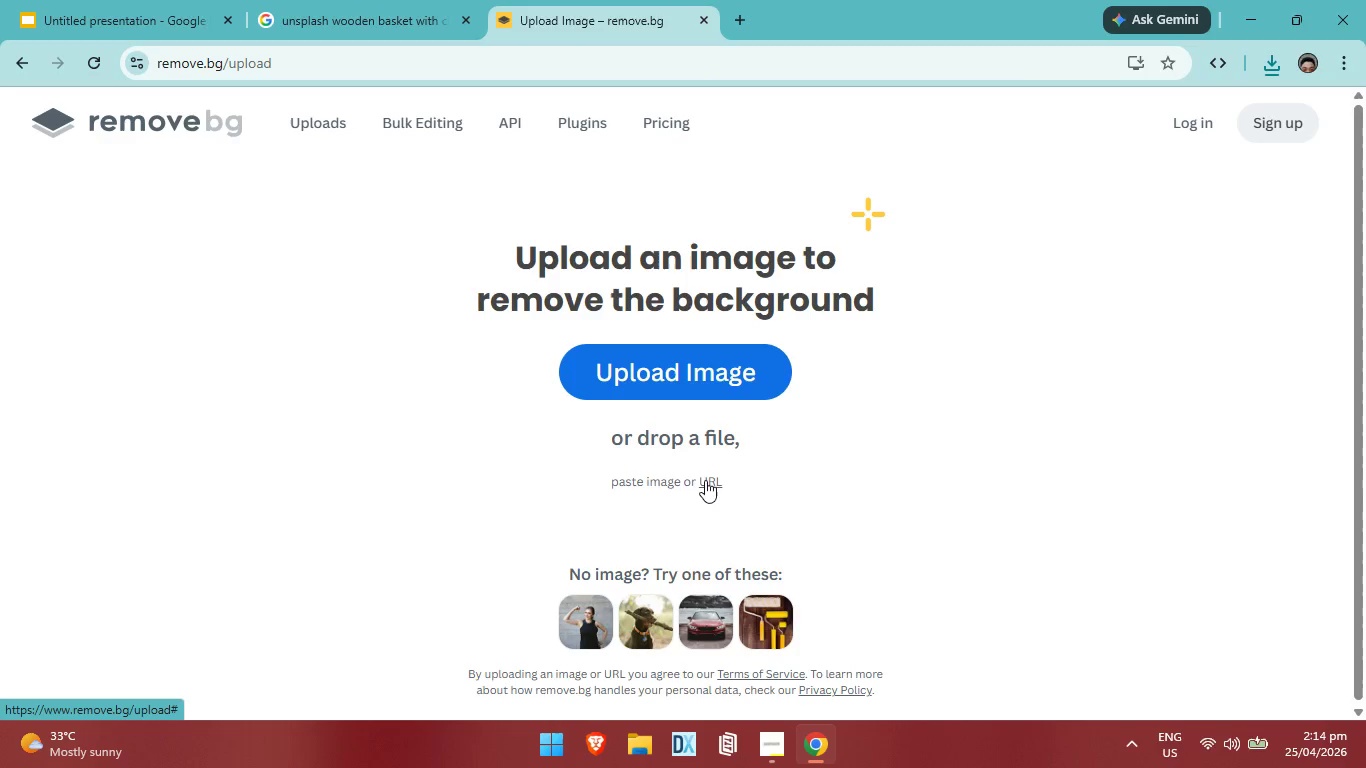 
left_click([682, 480])
 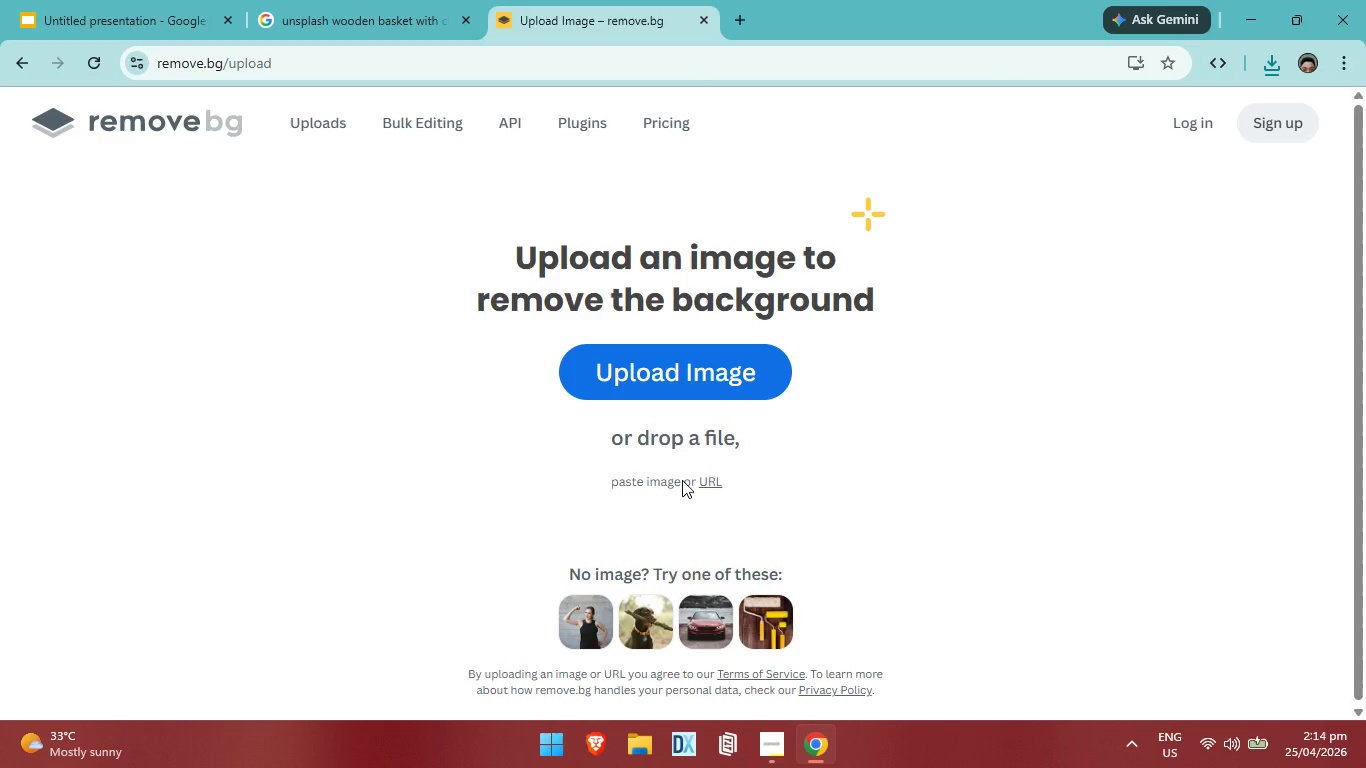 
key(Control+V)
 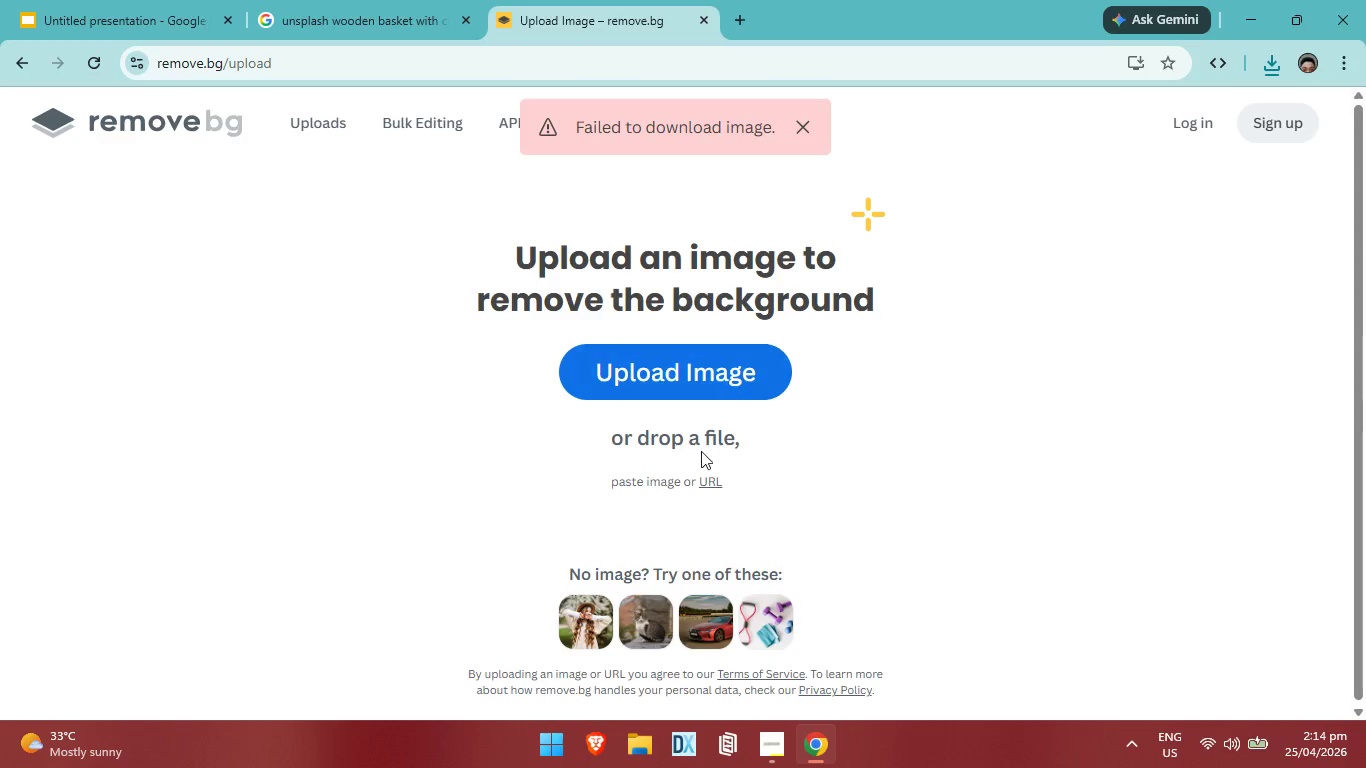 
wait(7.8)
 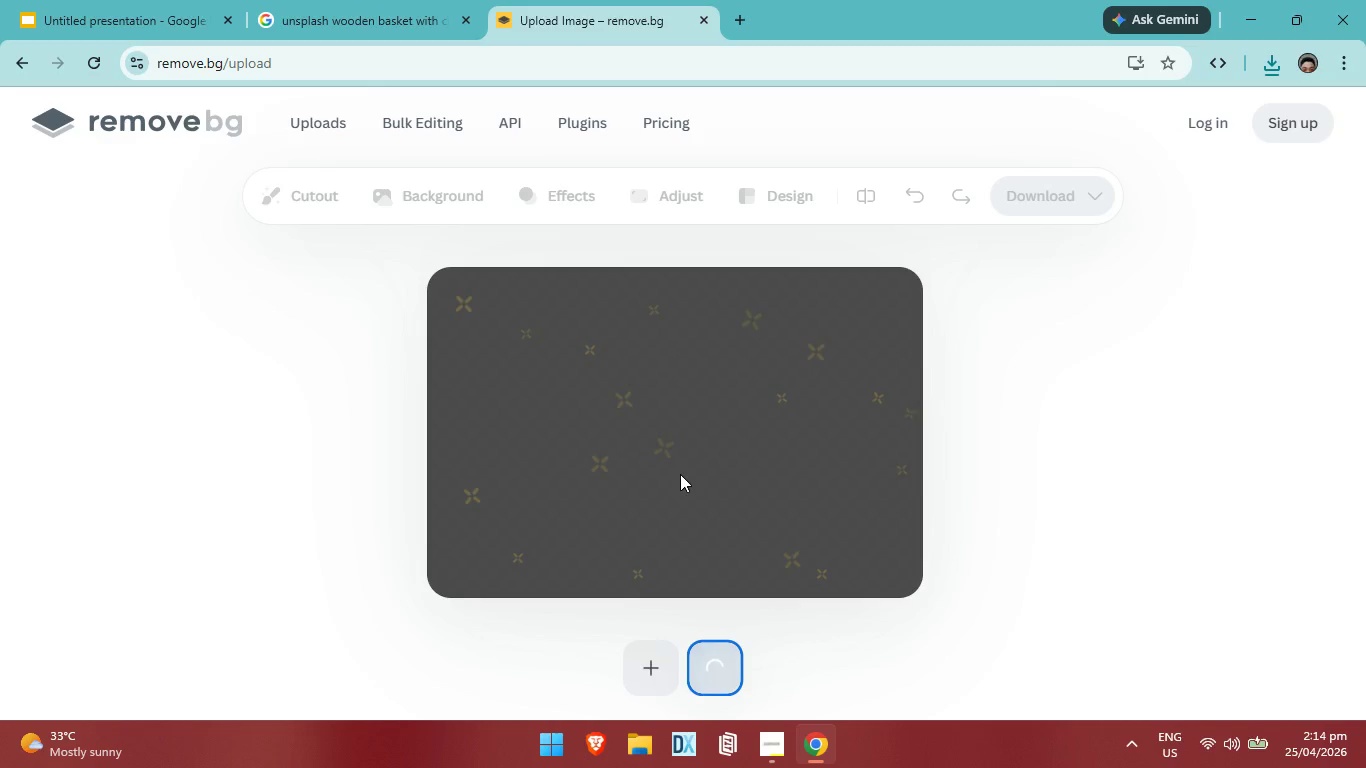 
left_click([585, 0])
 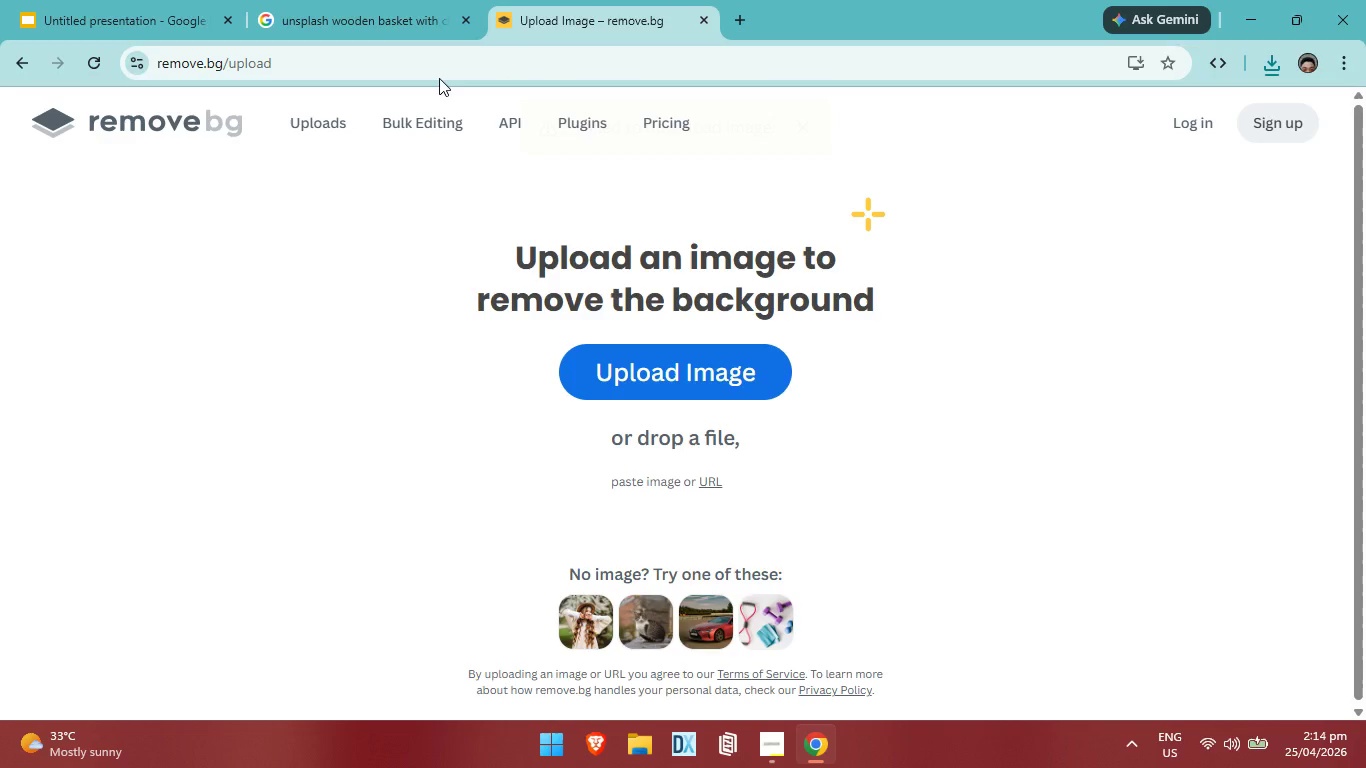 
left_click([362, 13])
 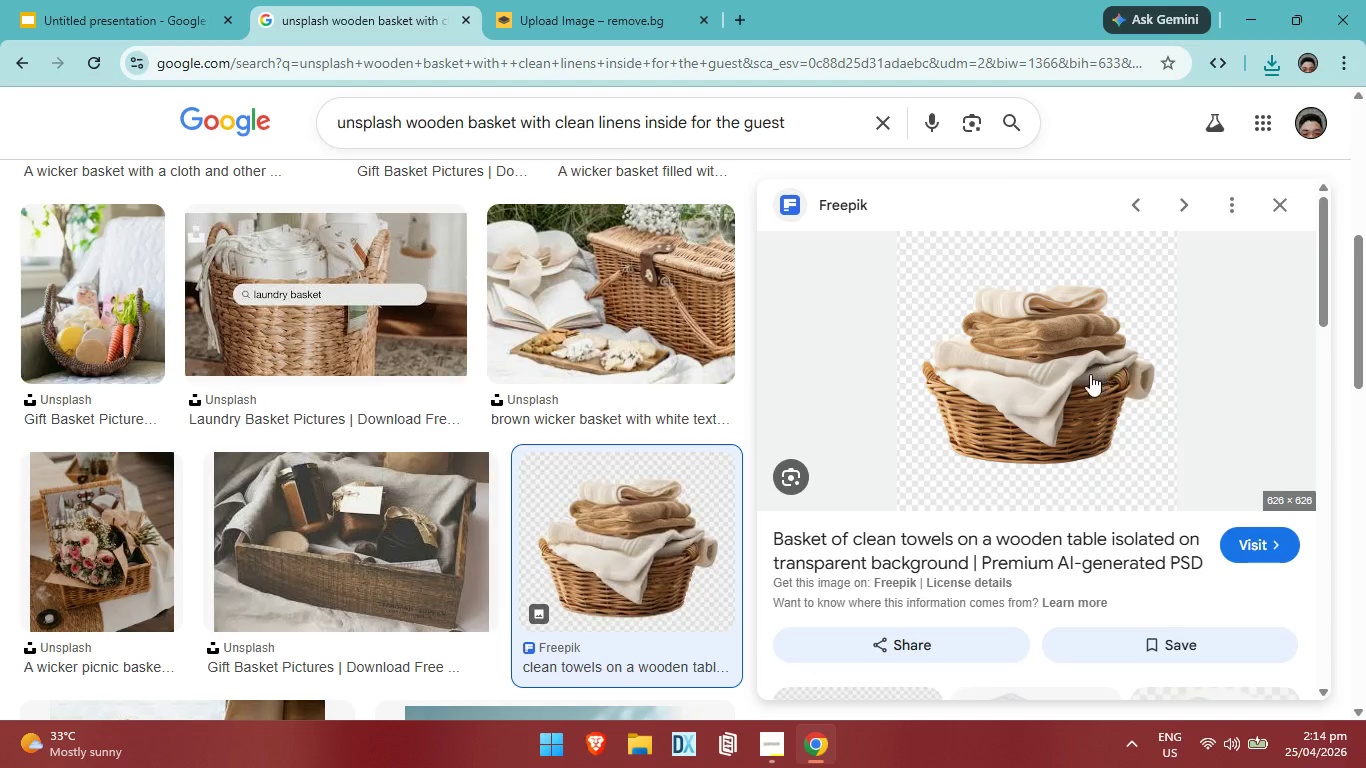 
left_click_drag(start_coordinate=[1090, 374], to_coordinate=[694, 401])
 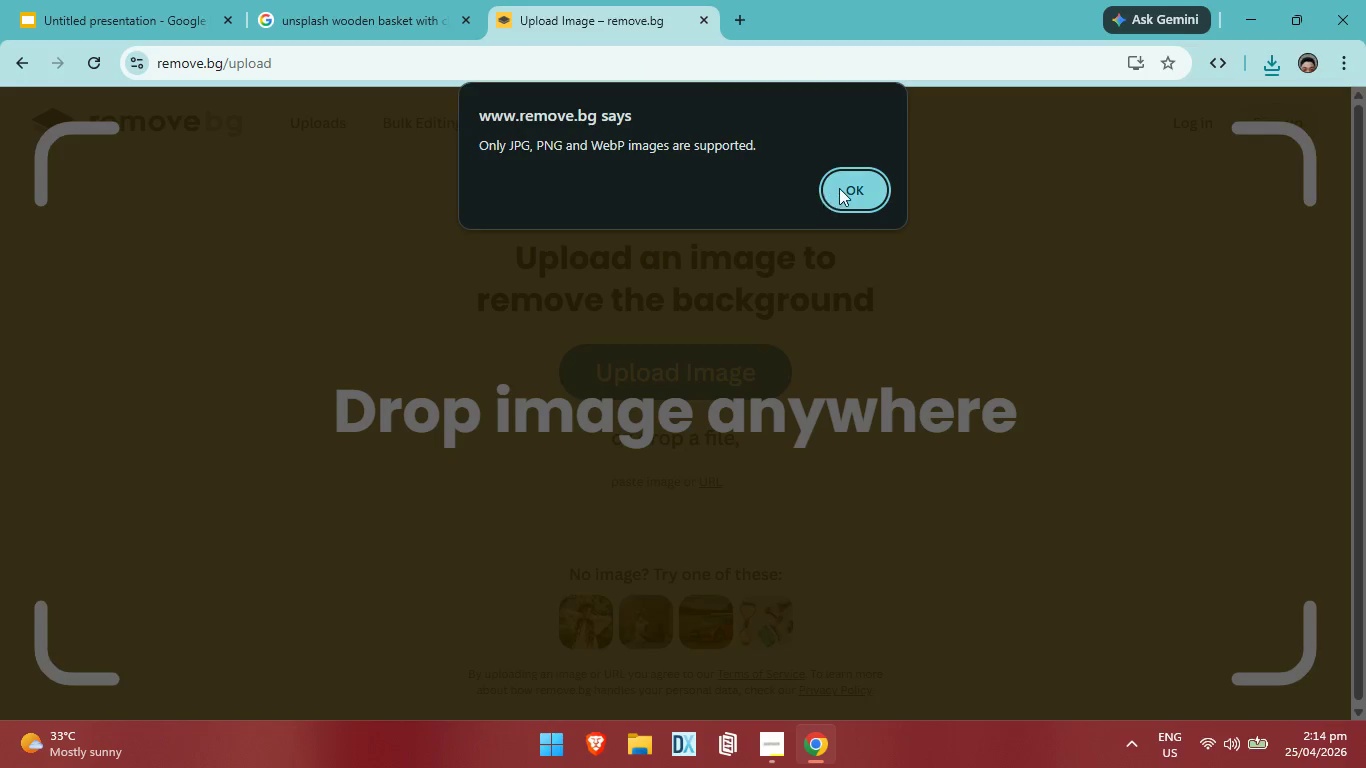 
left_click([840, 188])
 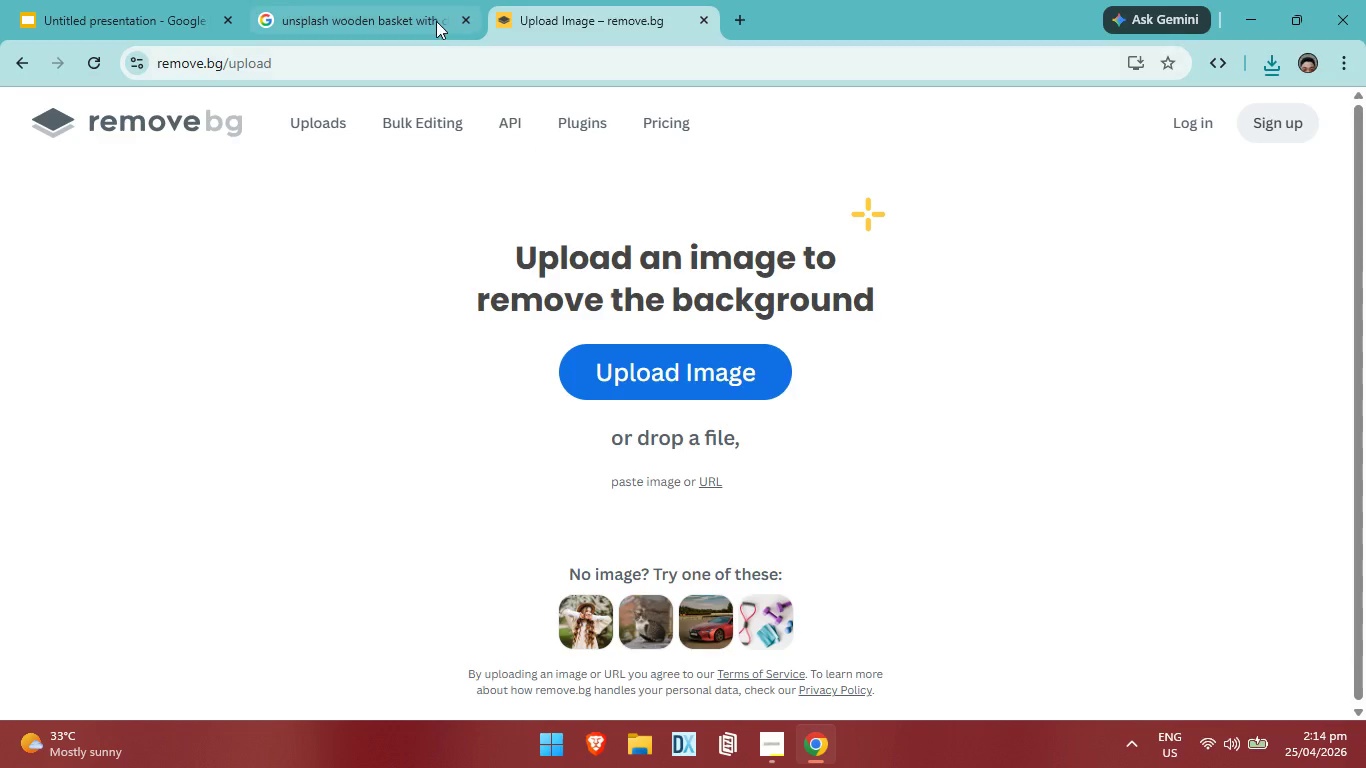 
left_click([436, 20])
 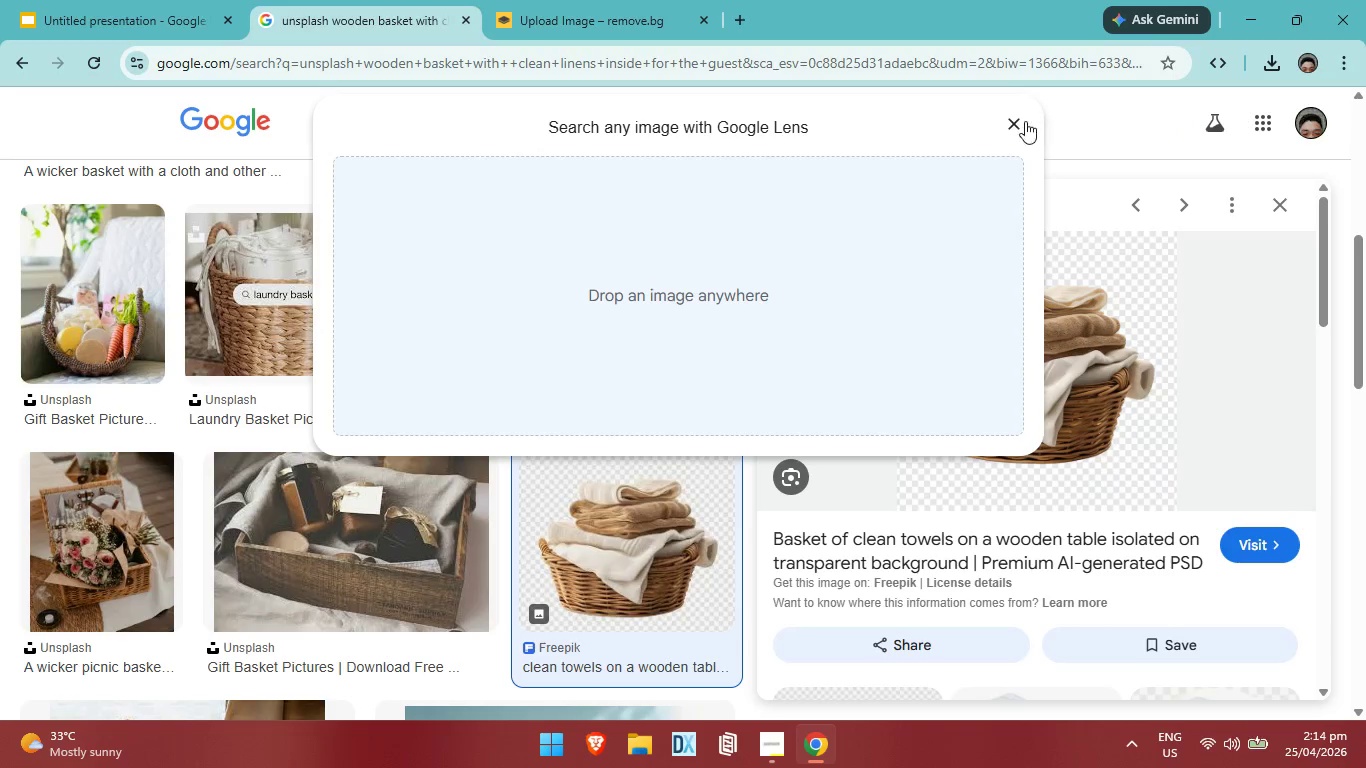 
left_click([1022, 122])
 